 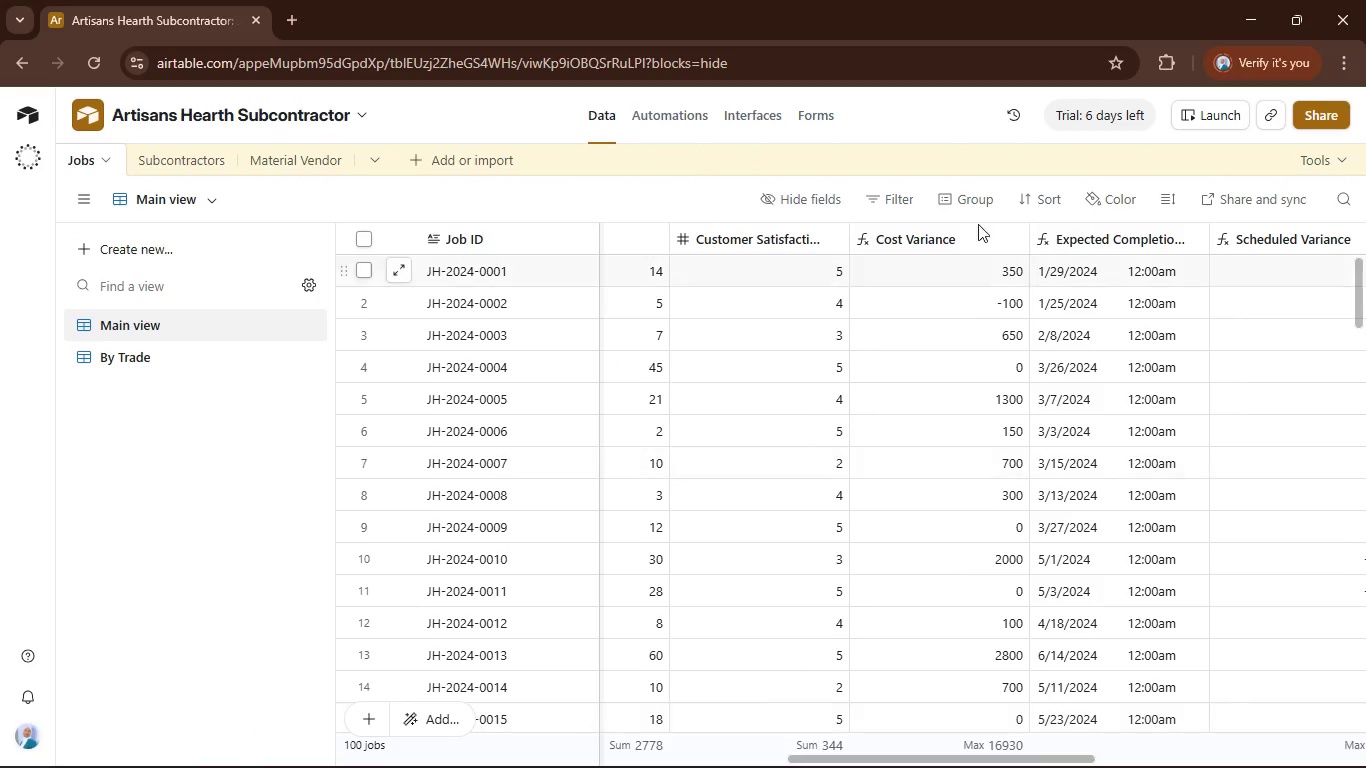 
left_click([969, 226])
 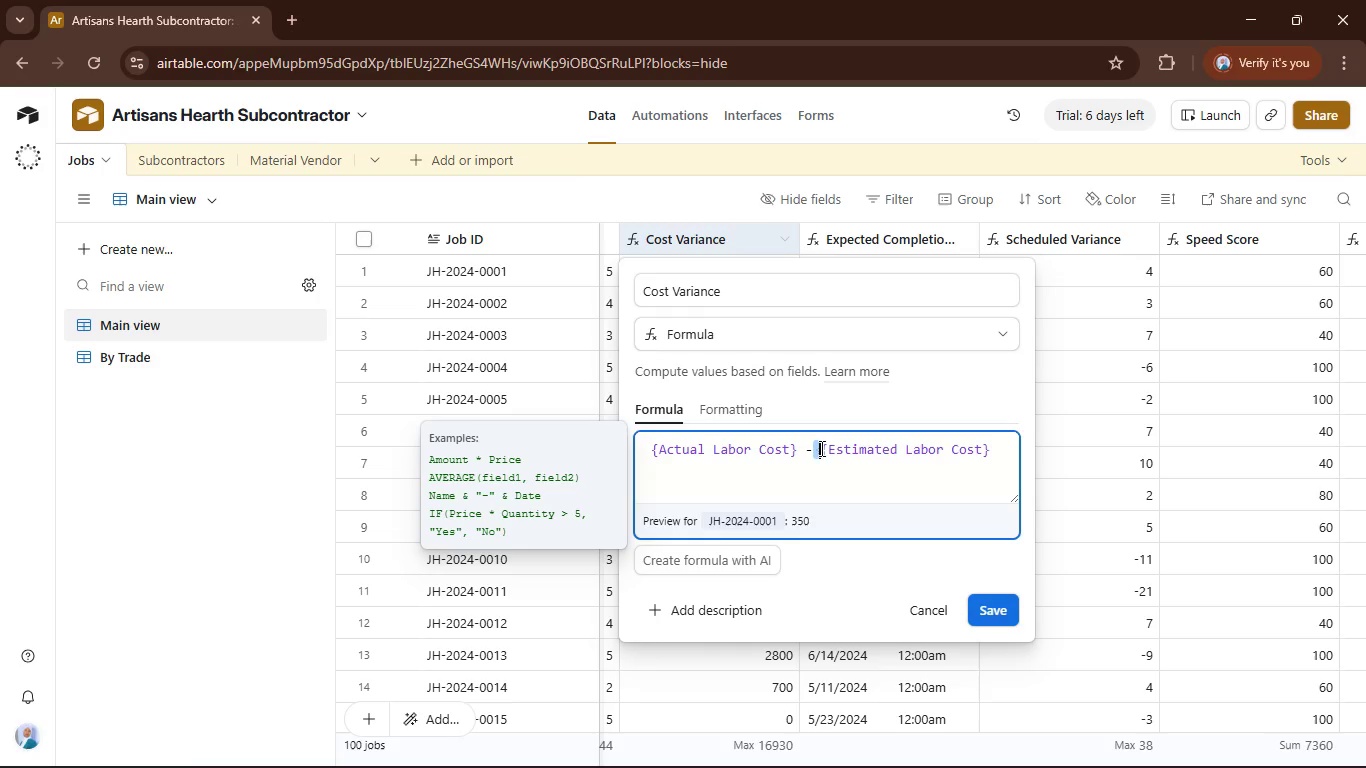 
key(ArrowRight)
 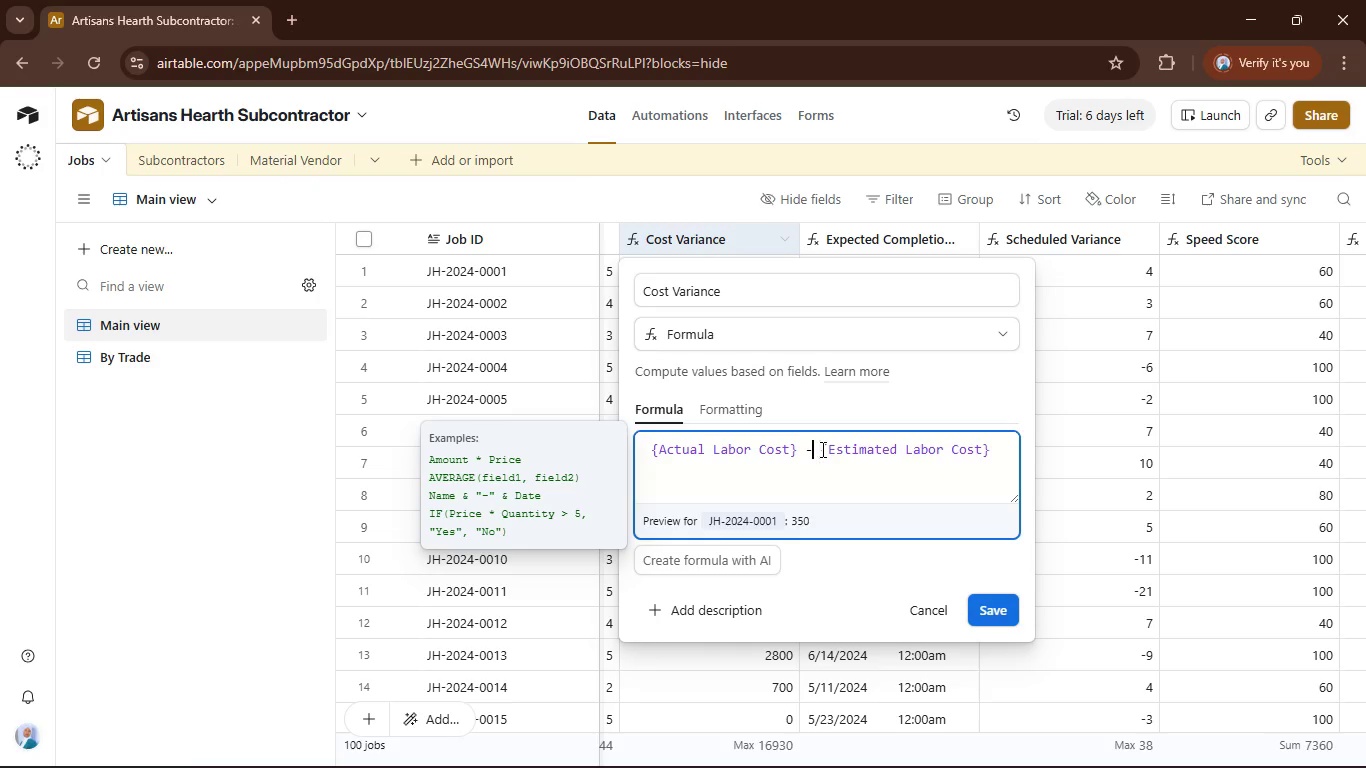 
key(ArrowLeft)
 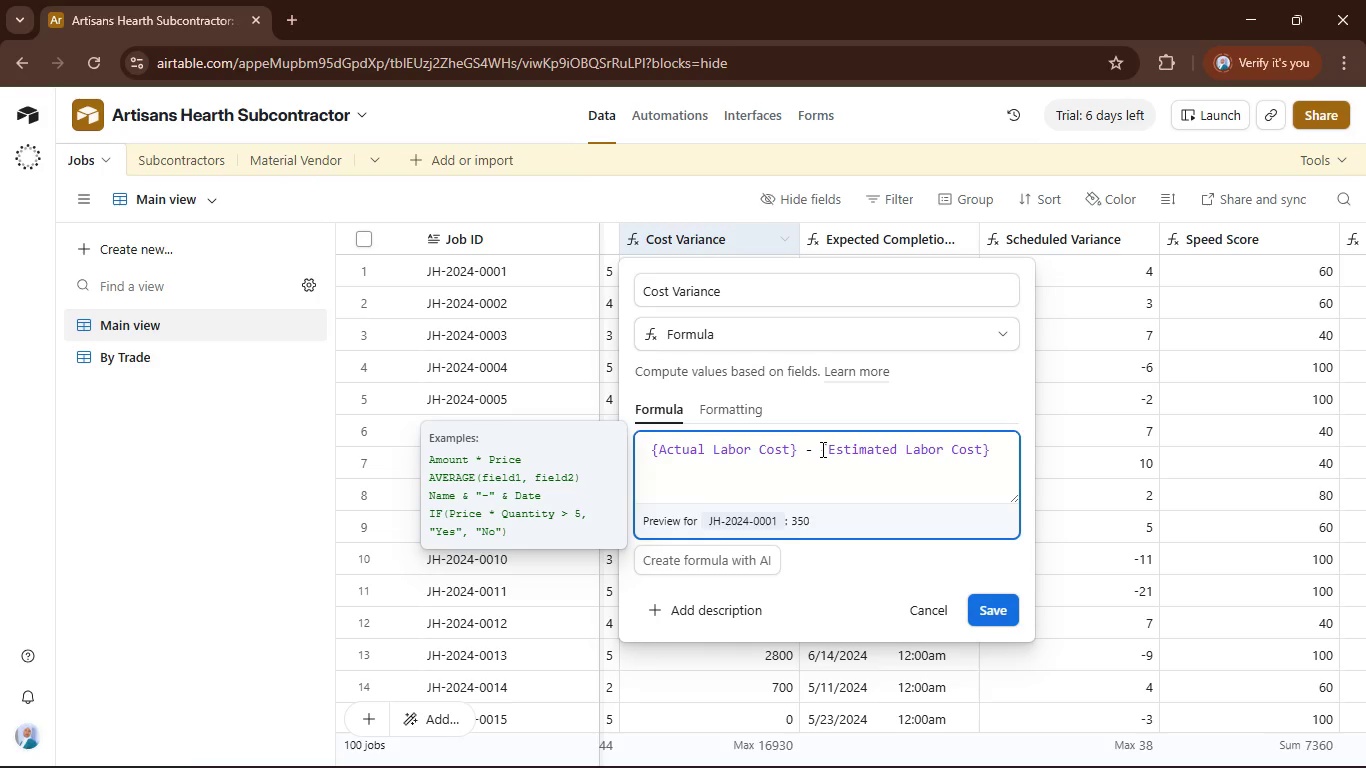 
key(Numpad0)
 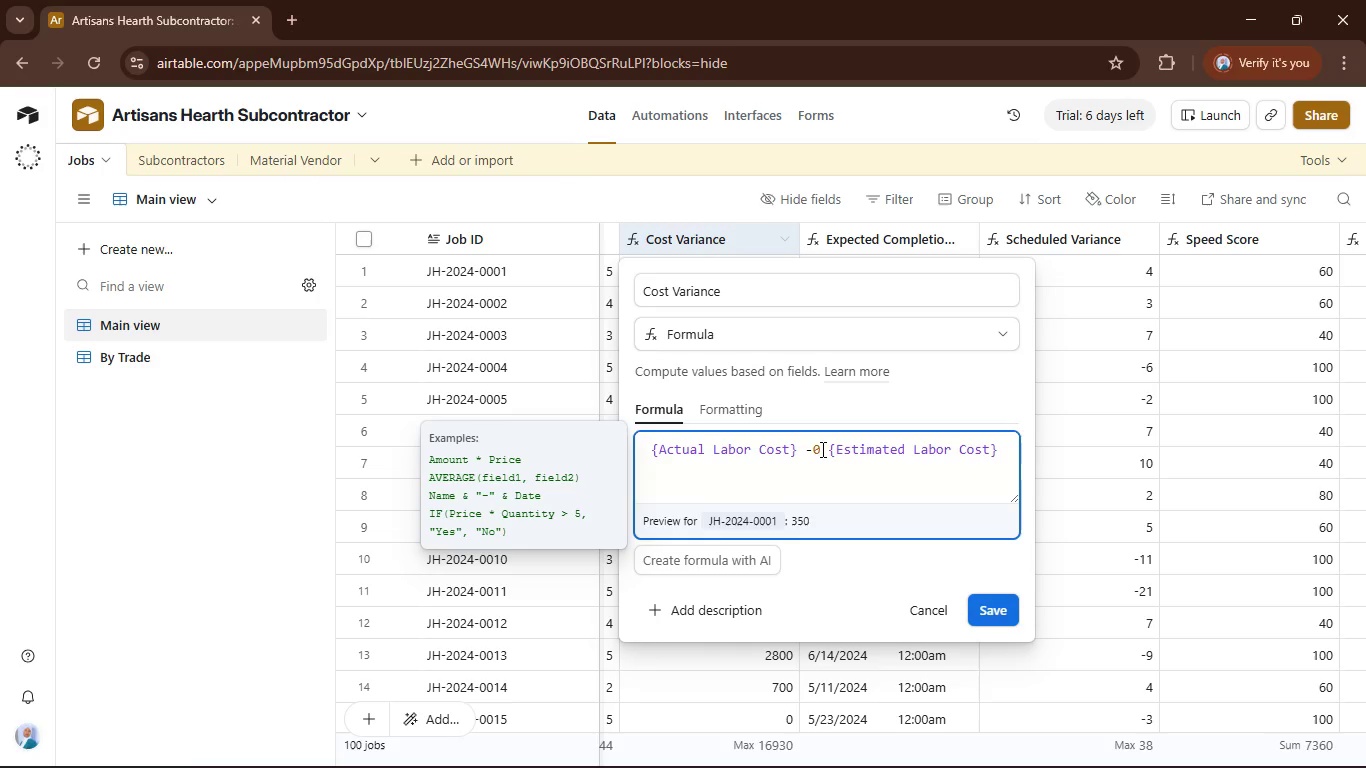 
key(ArrowRight)
 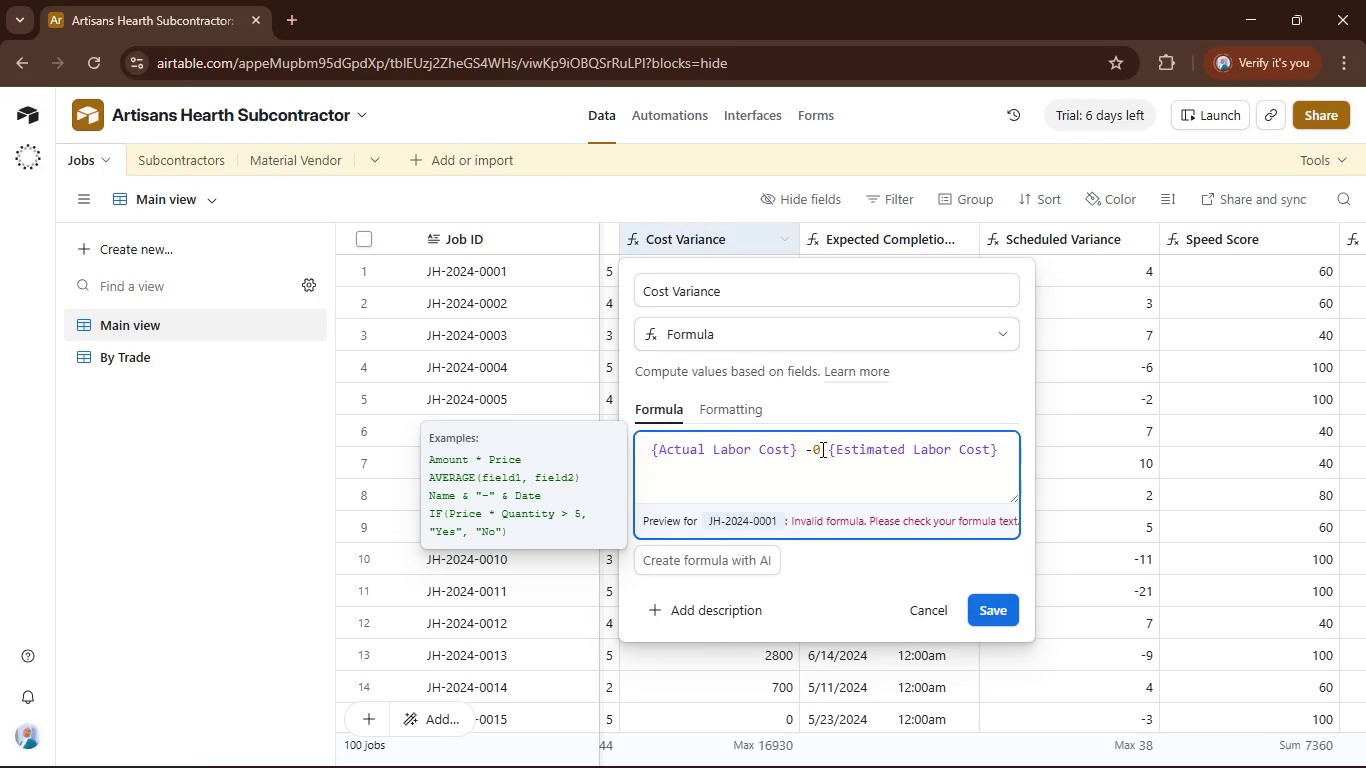 
key(Backspace)
 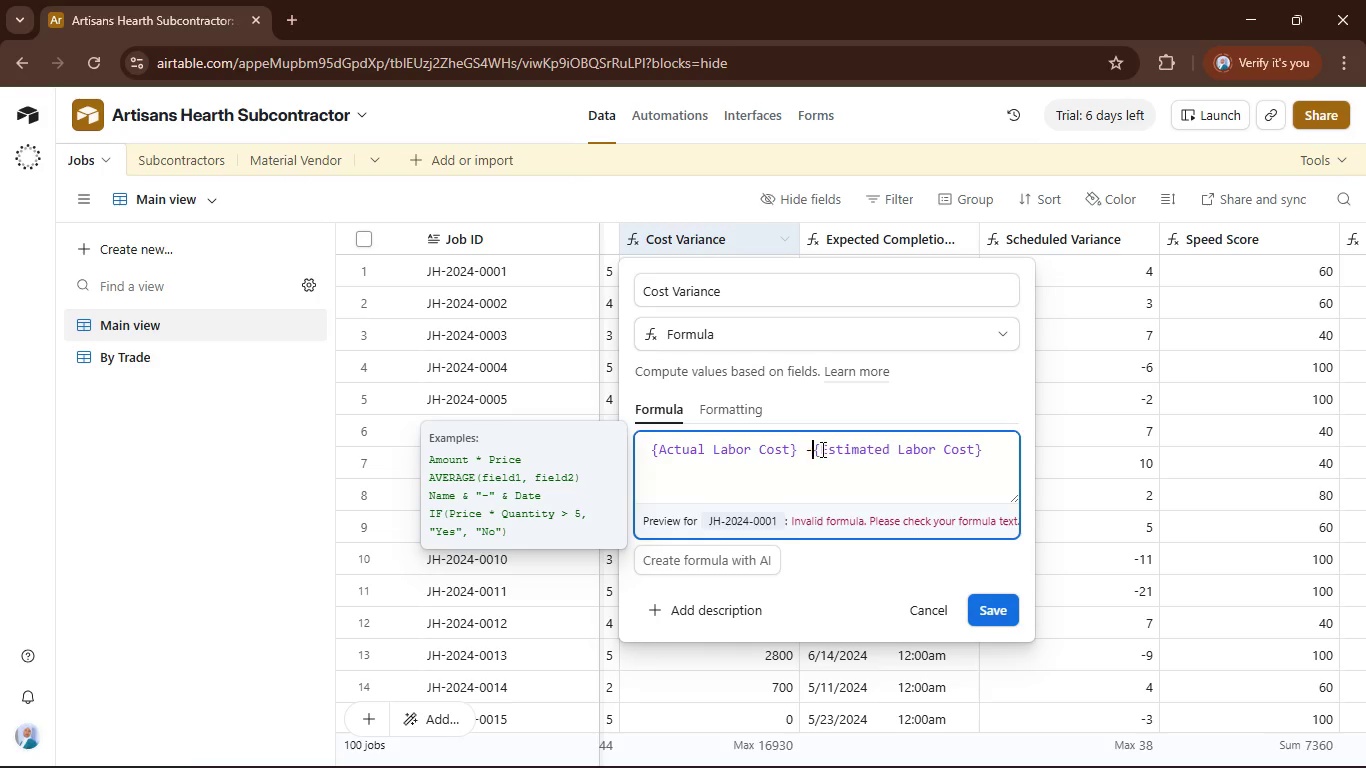 
key(Backspace)
 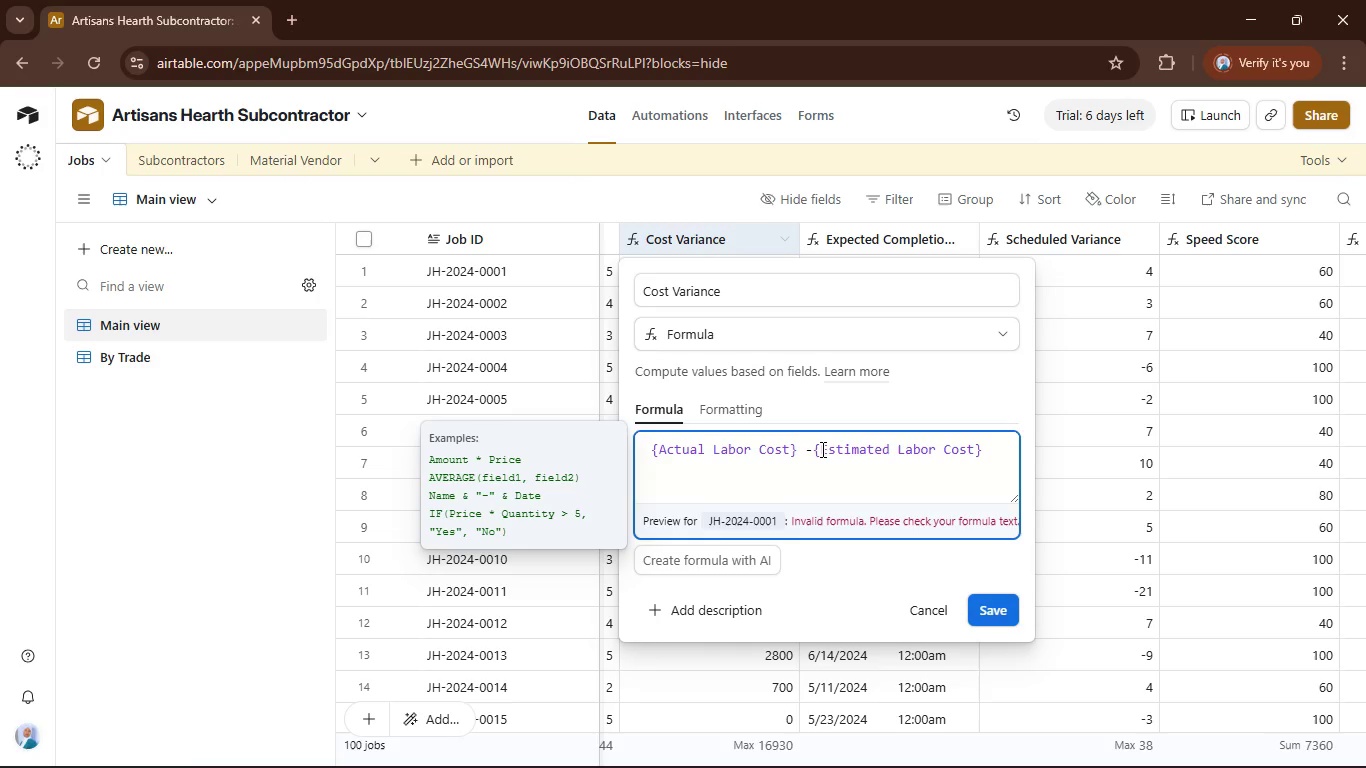 
key(Backspace)
 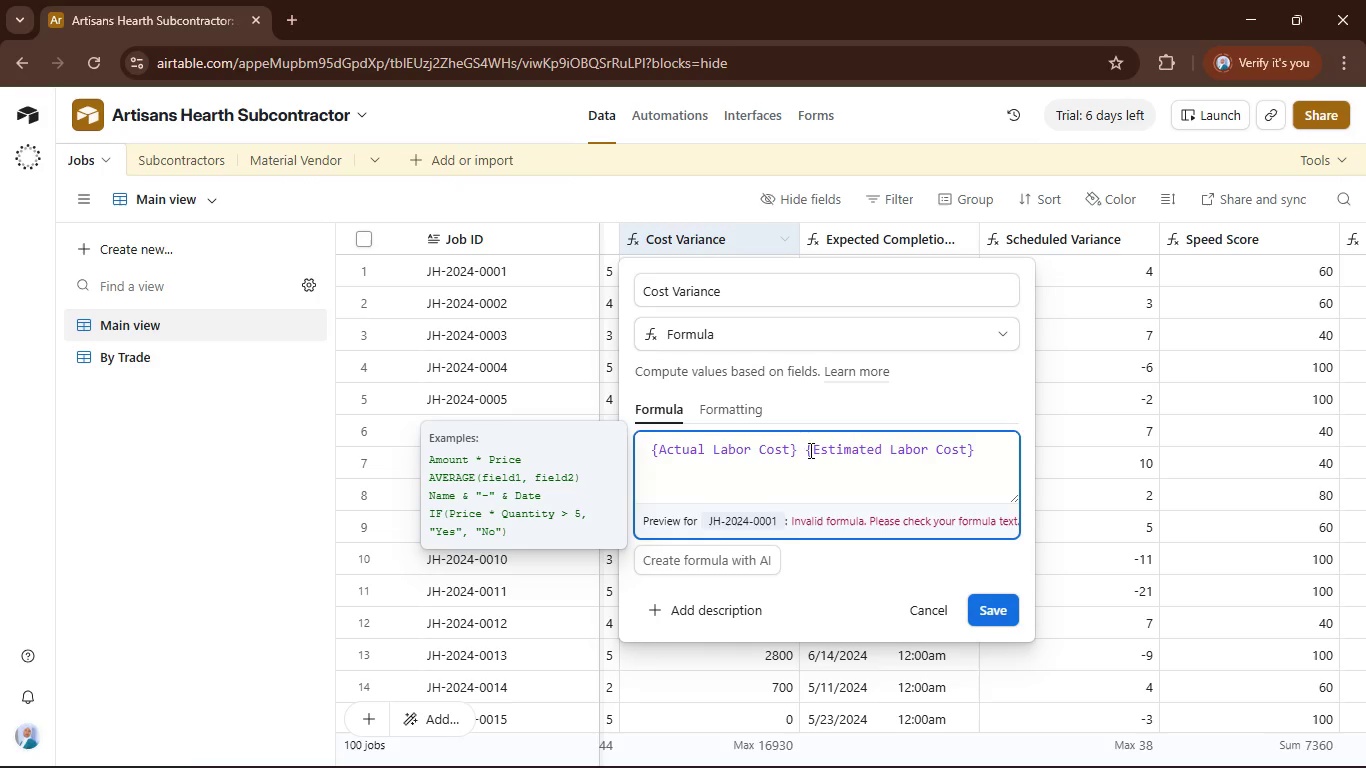 
left_click_drag(start_coordinate=[803, 455], to_coordinate=[639, 466])
 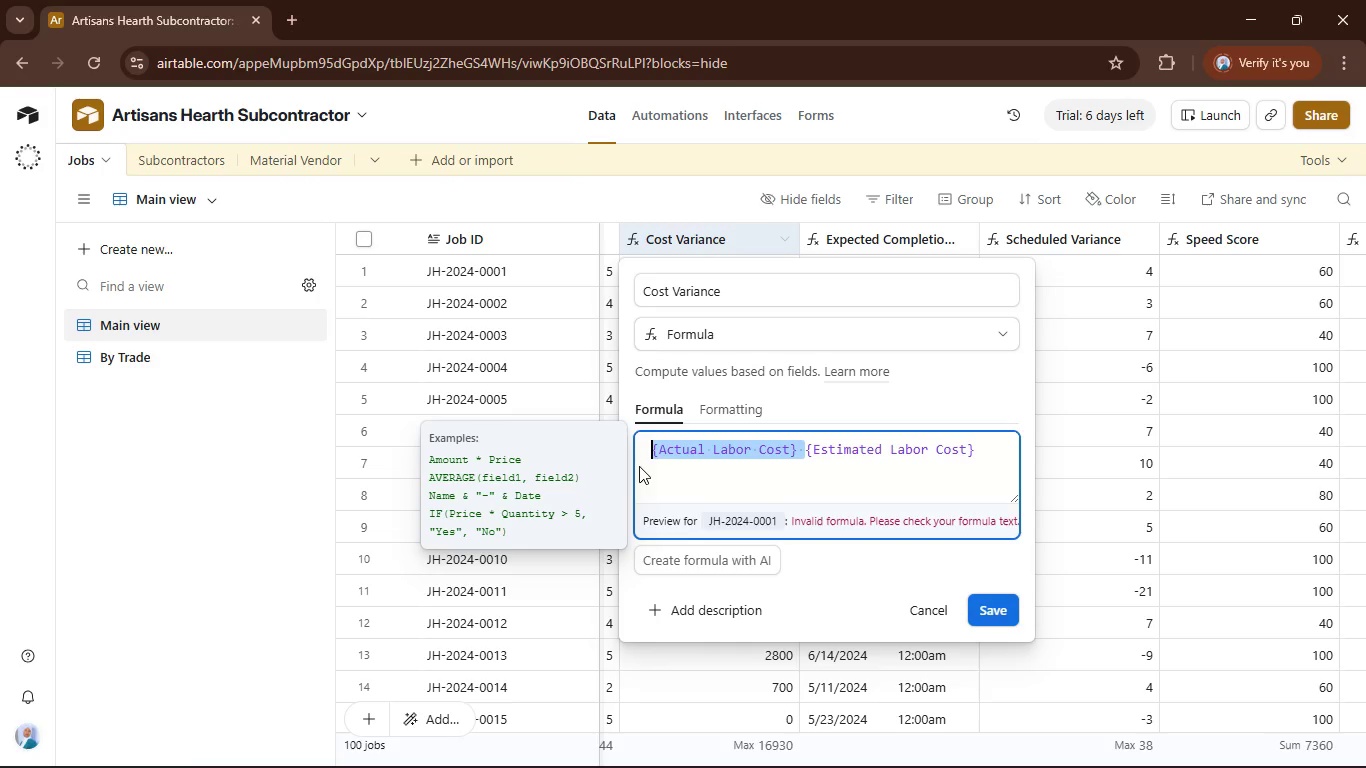 
key(Control+X)
 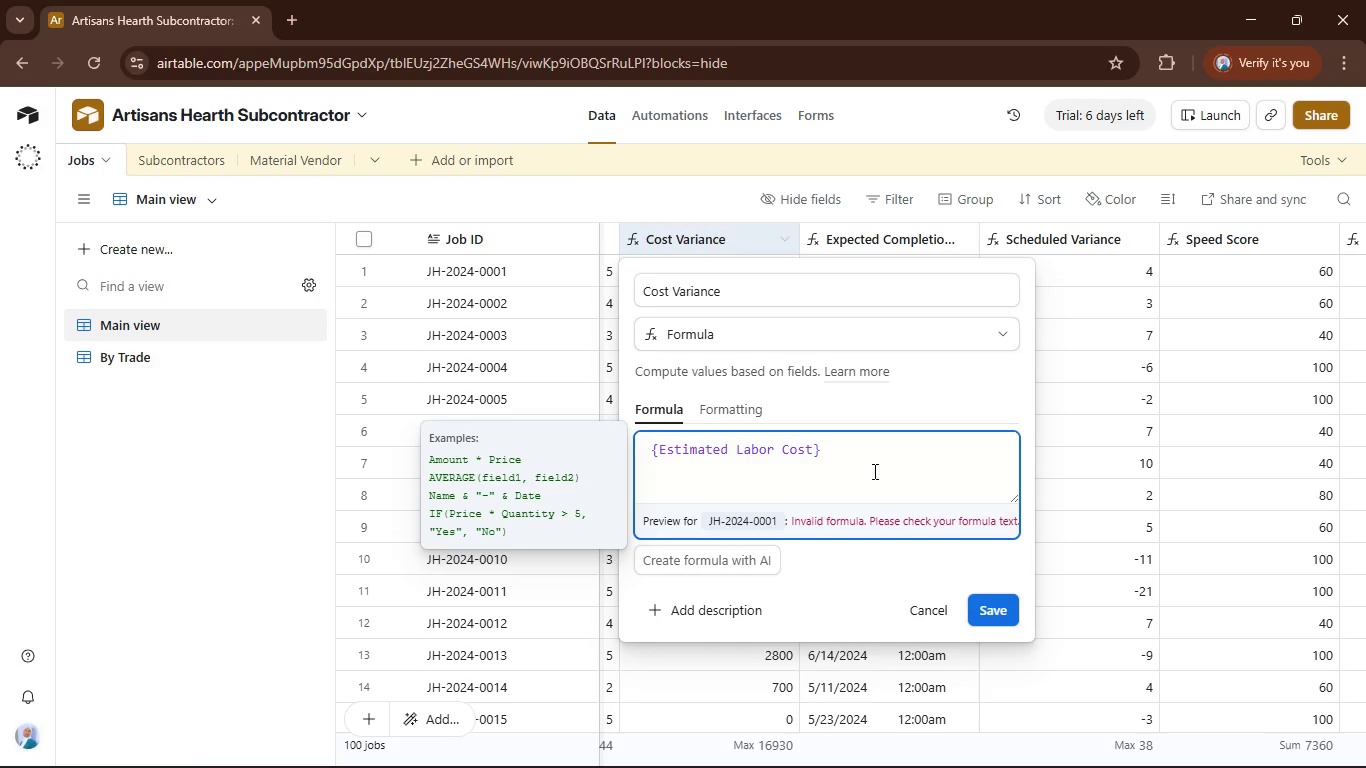 
left_click([870, 458])
 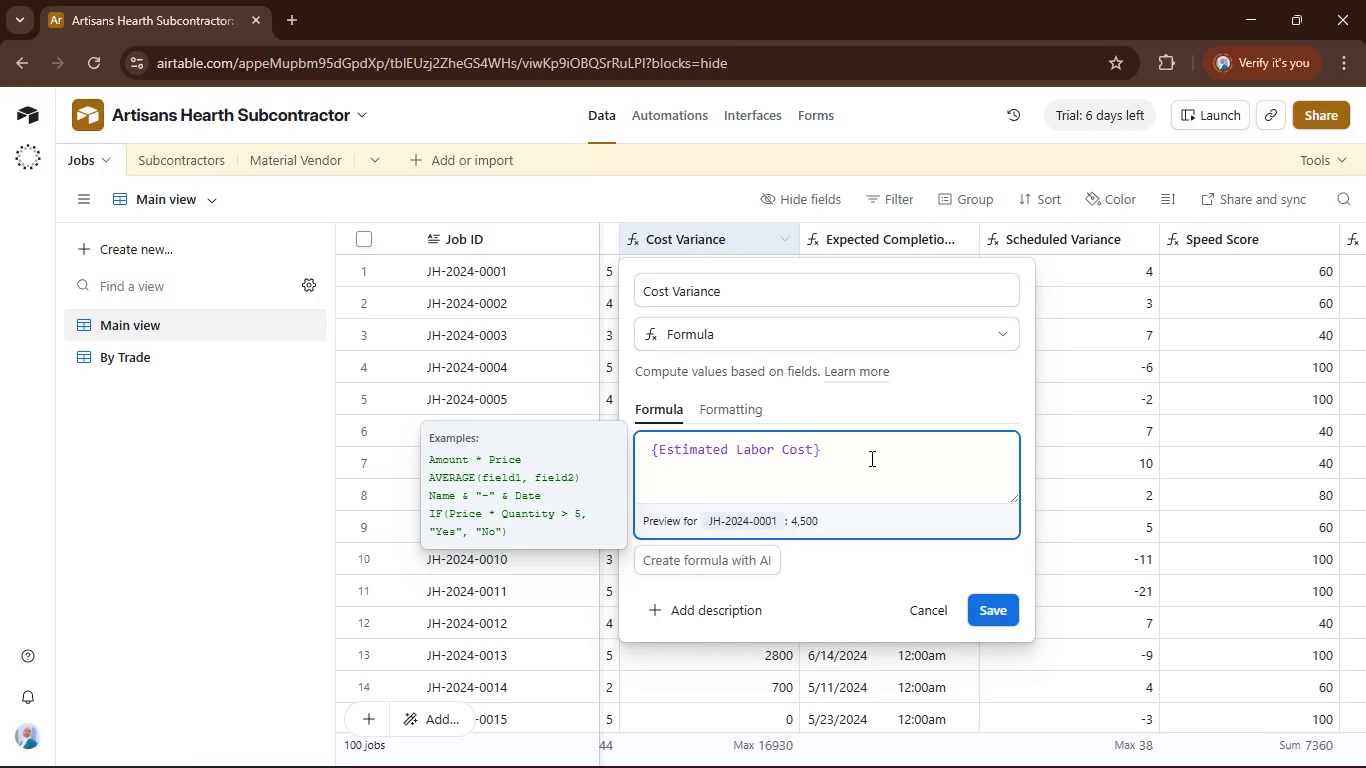 
key(Space)
 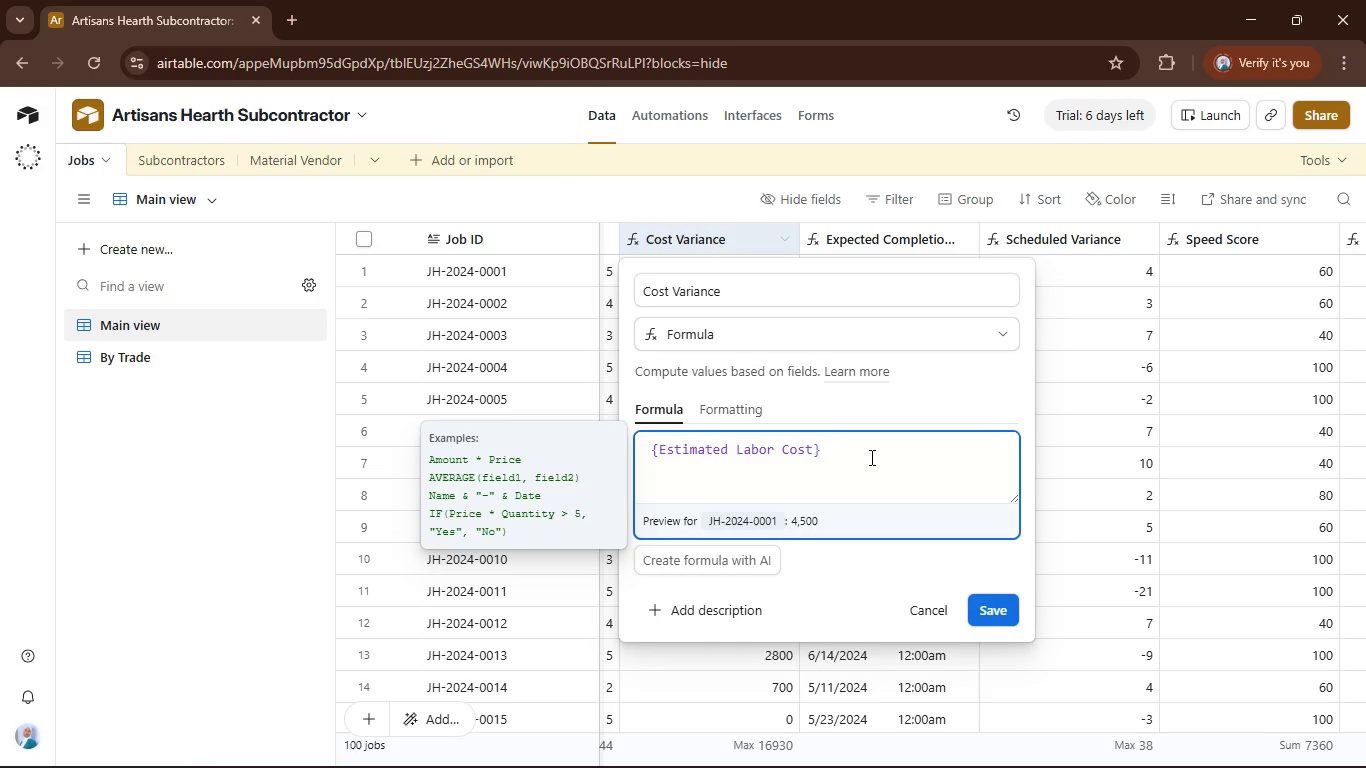 
key(Minus)
 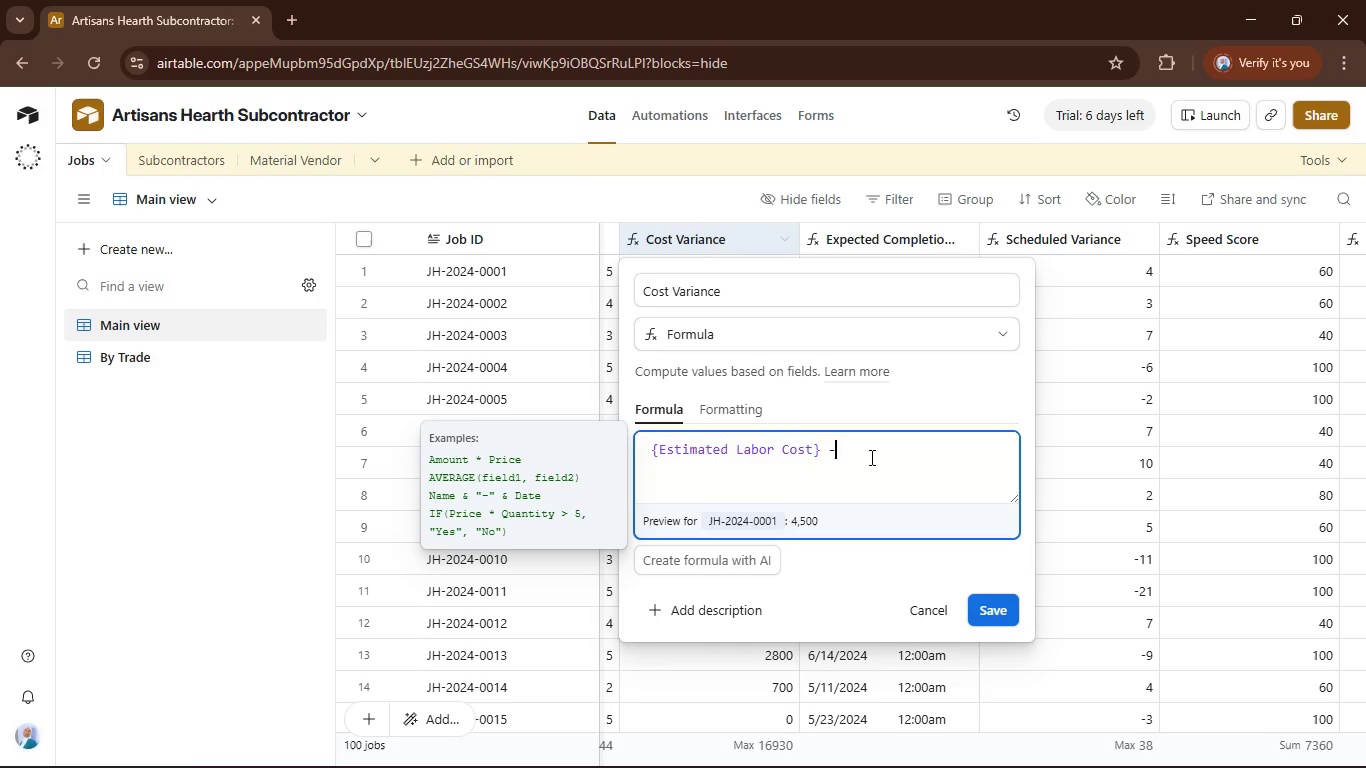 
key(Space)
 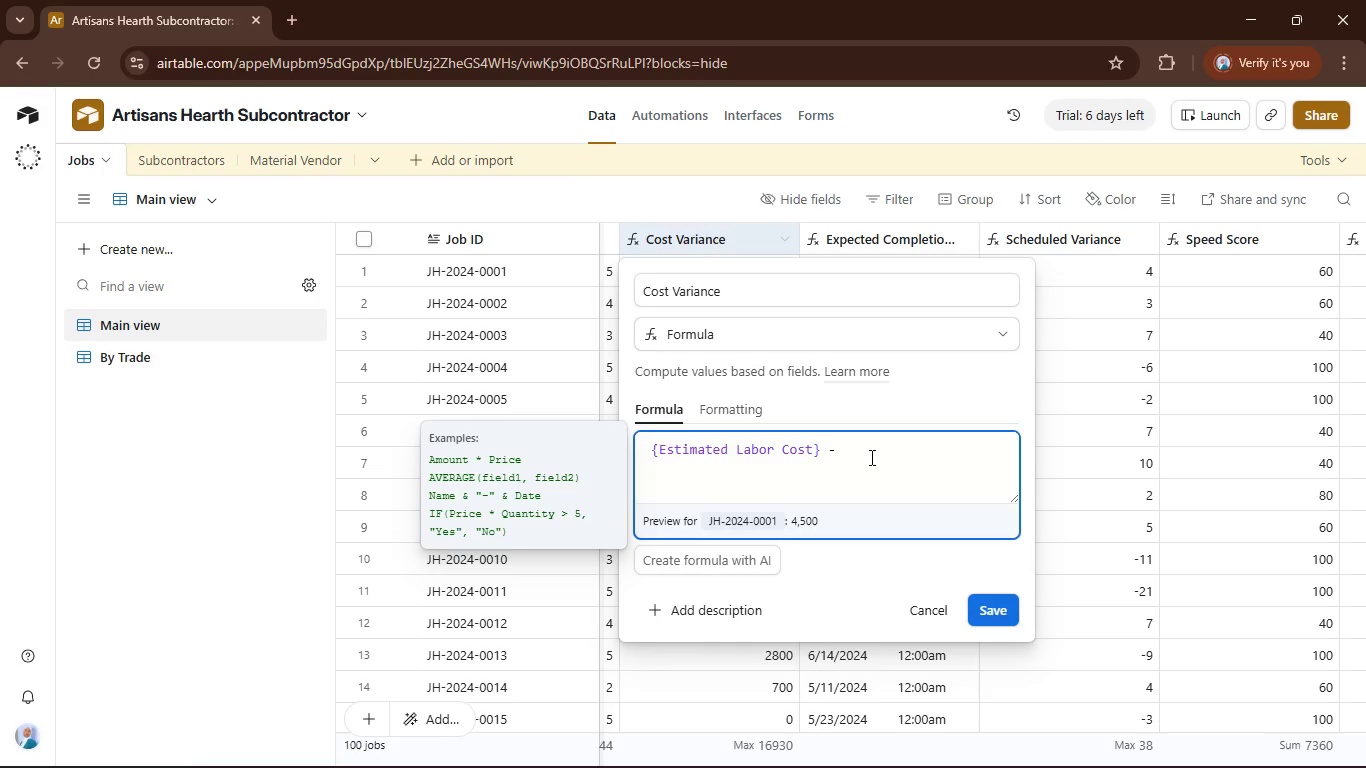 
key(Control+V)
 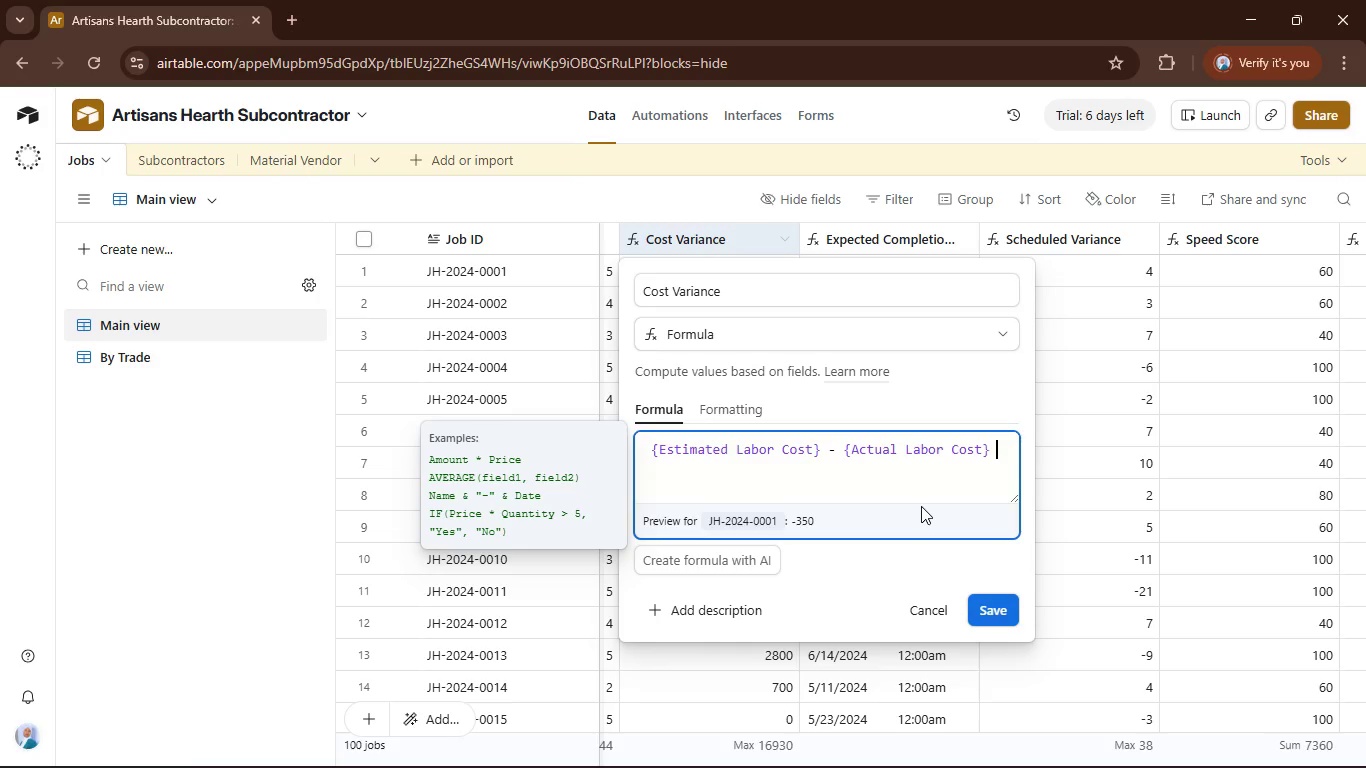 
key(Backspace)
 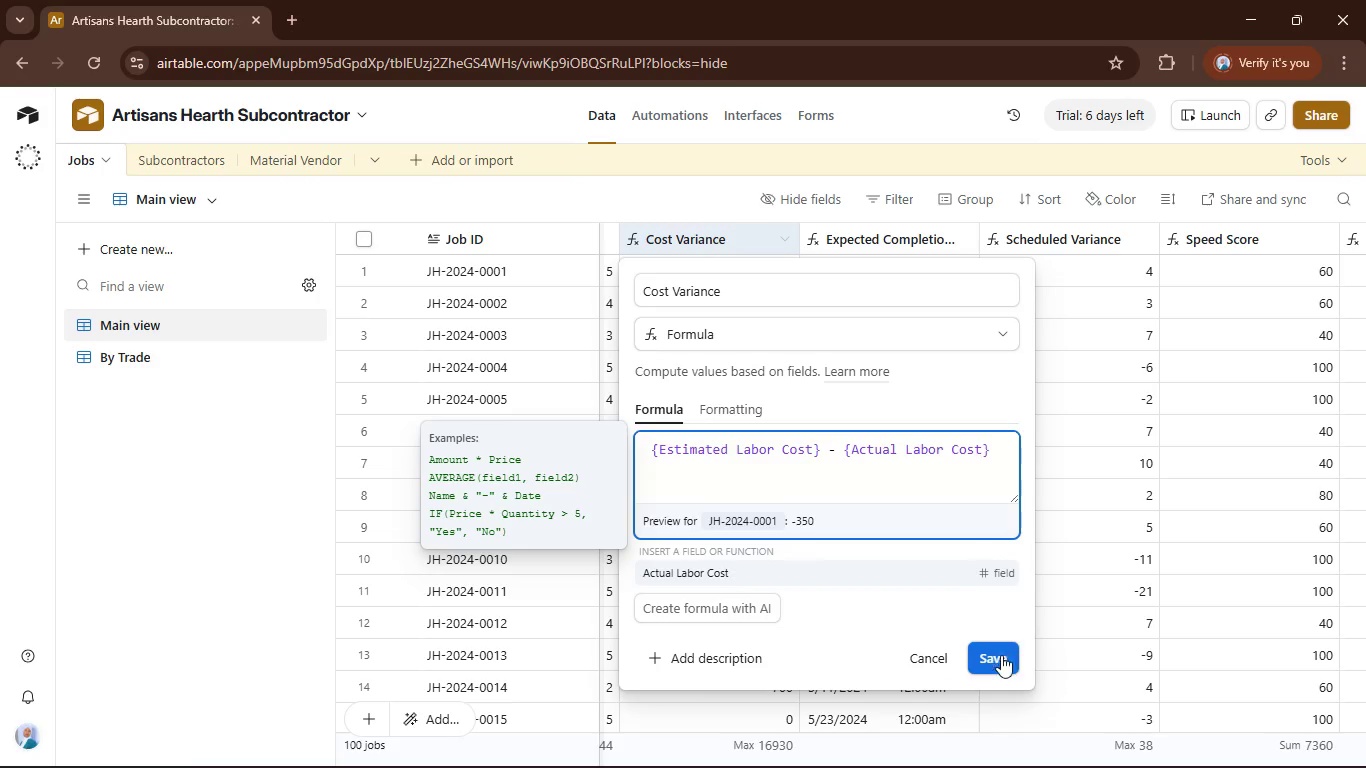 
left_click([996, 659])
 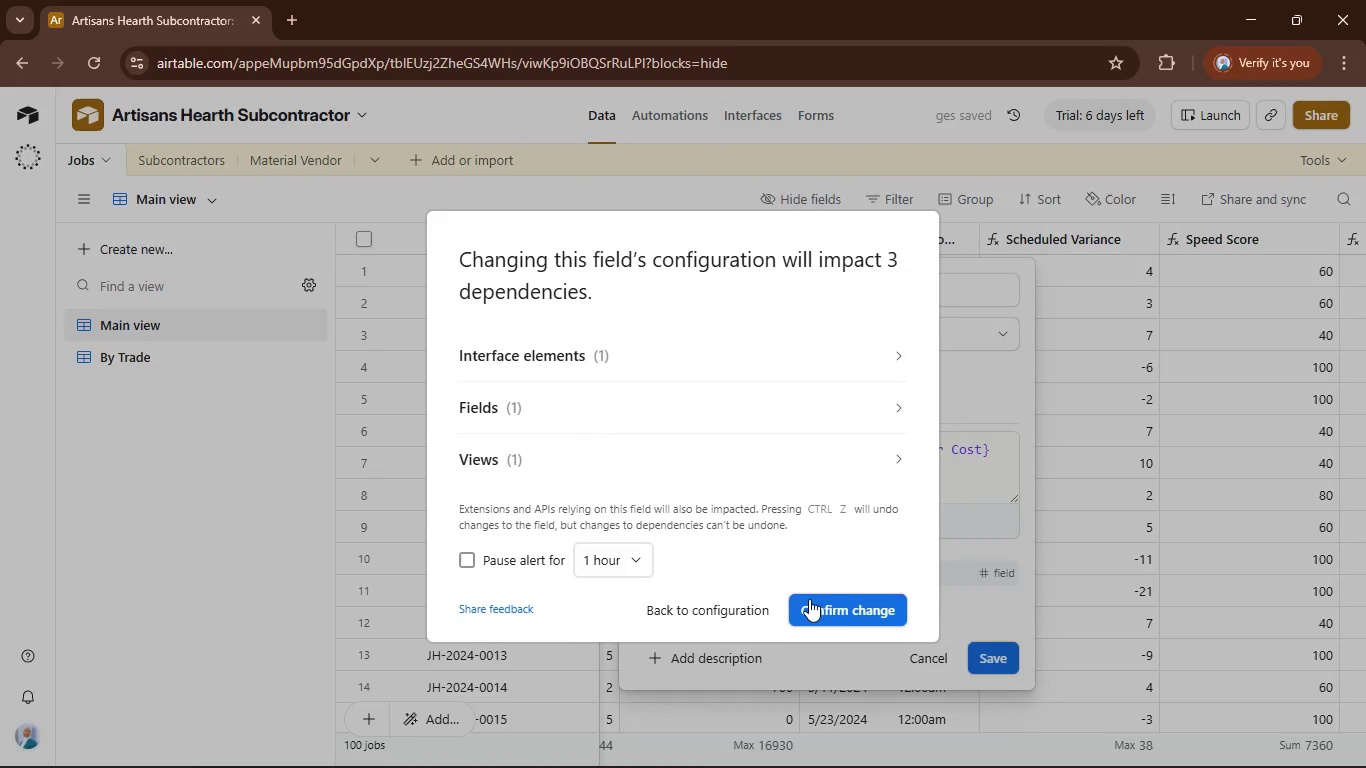 
left_click([808, 599])
 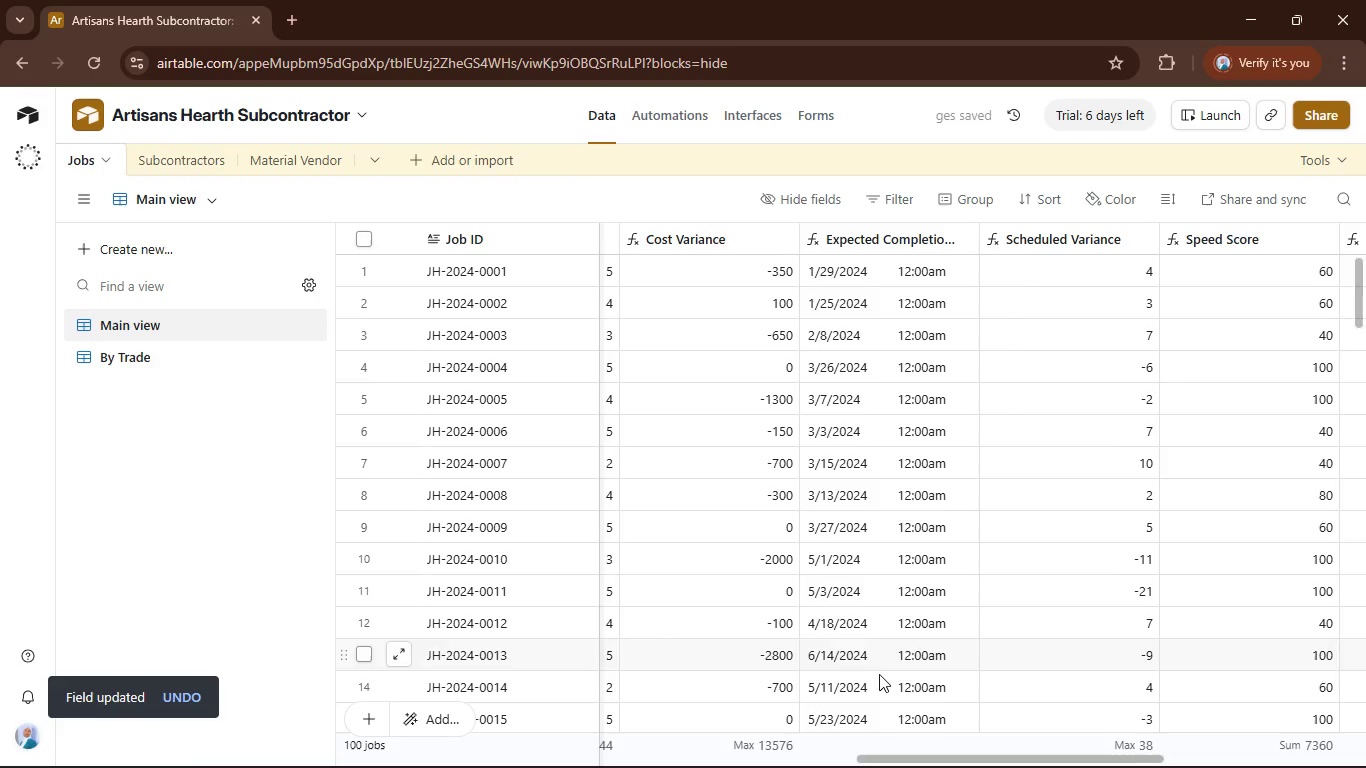 
wait(5.44)
 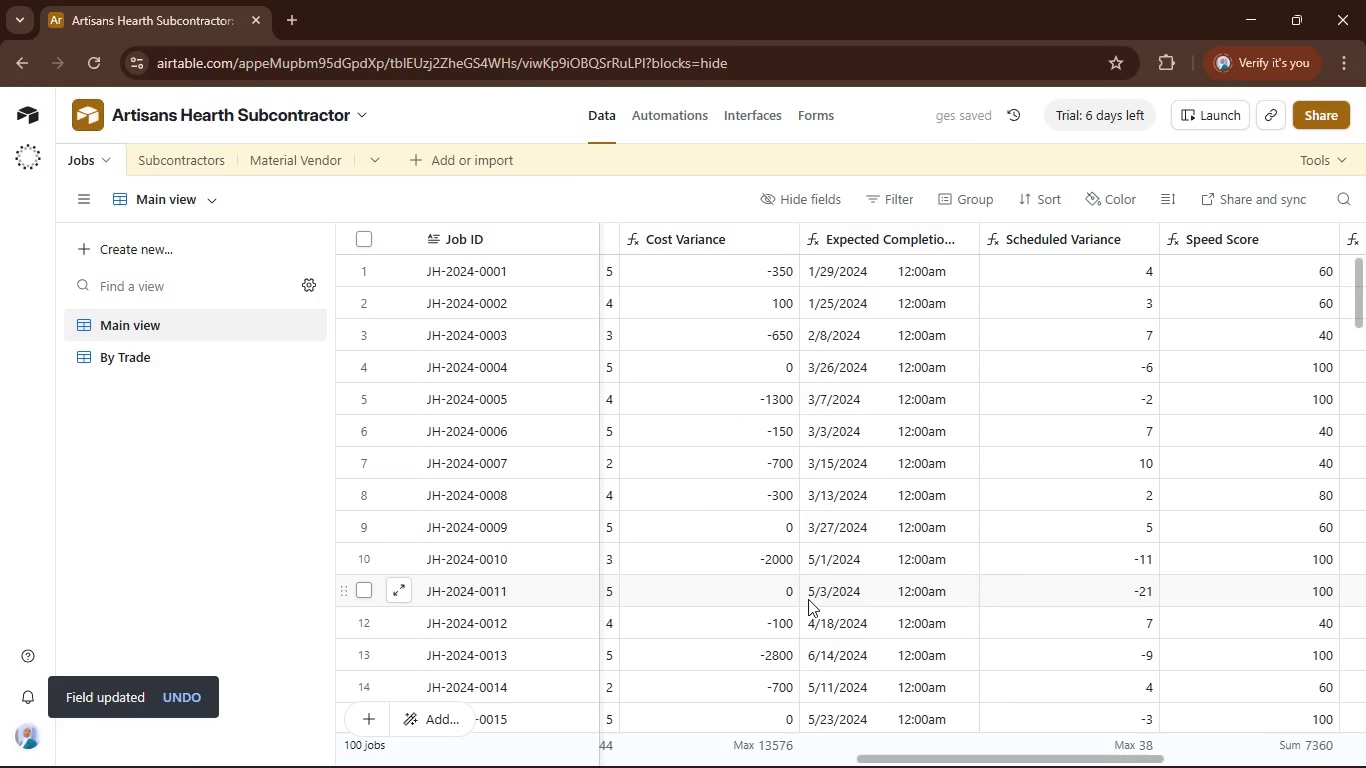 
left_click_drag(start_coordinate=[883, 755], to_coordinate=[934, 761])
 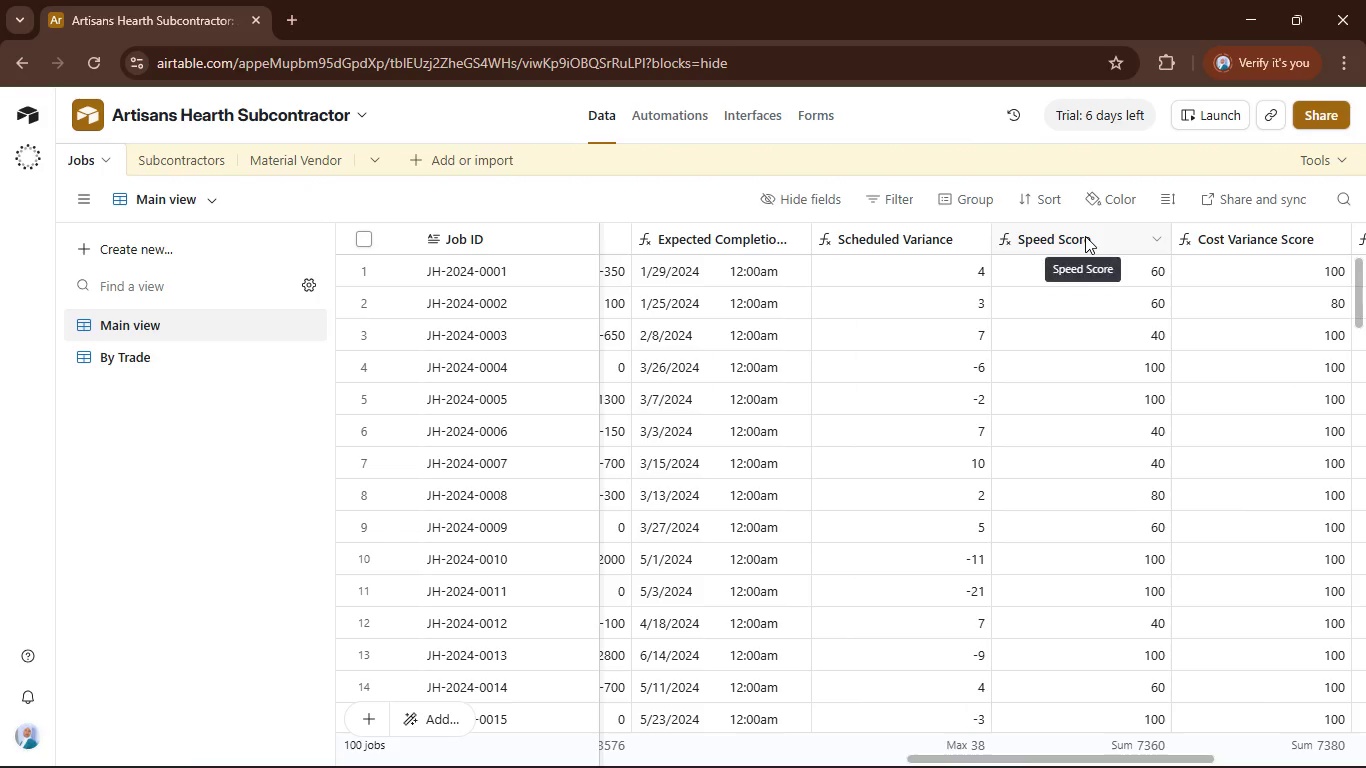 
double_click([1085, 236])
 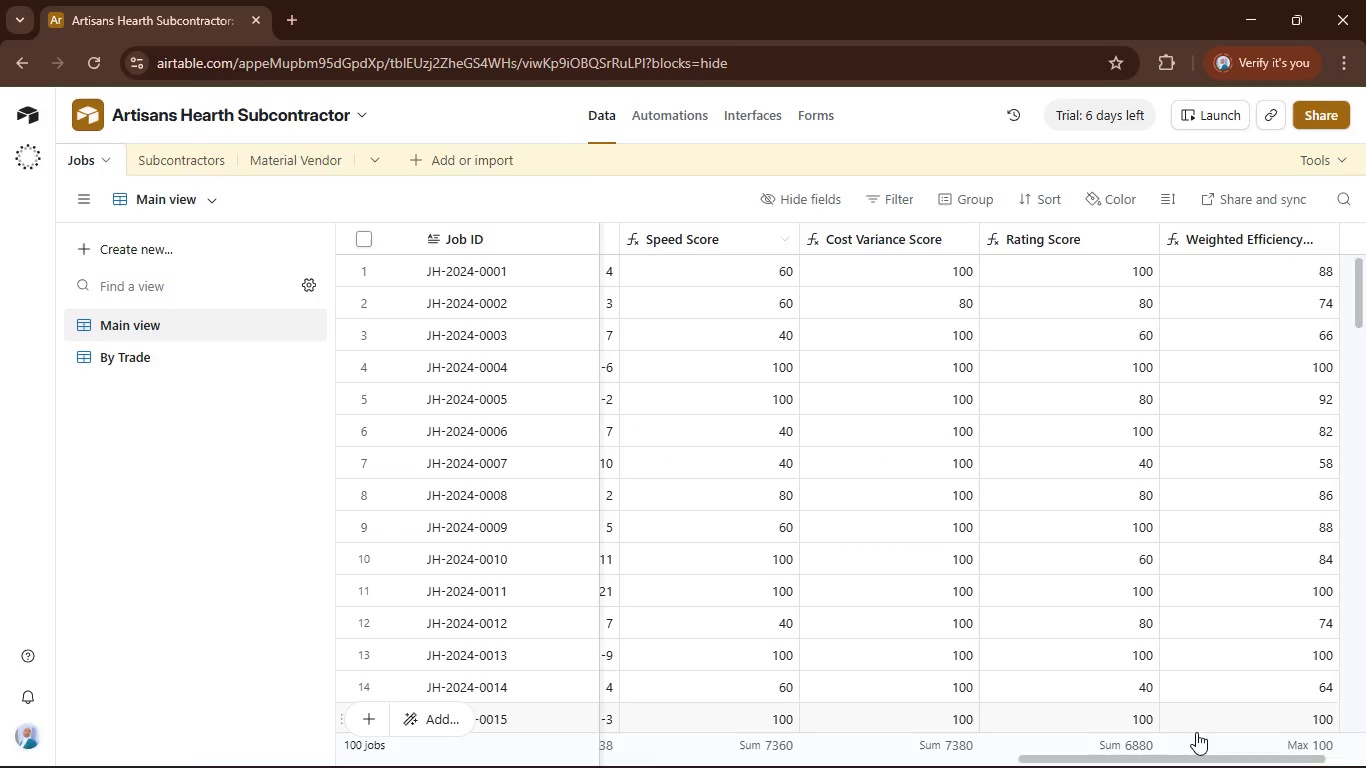 
left_click_drag(start_coordinate=[1219, 760], to_coordinate=[1068, 764])
 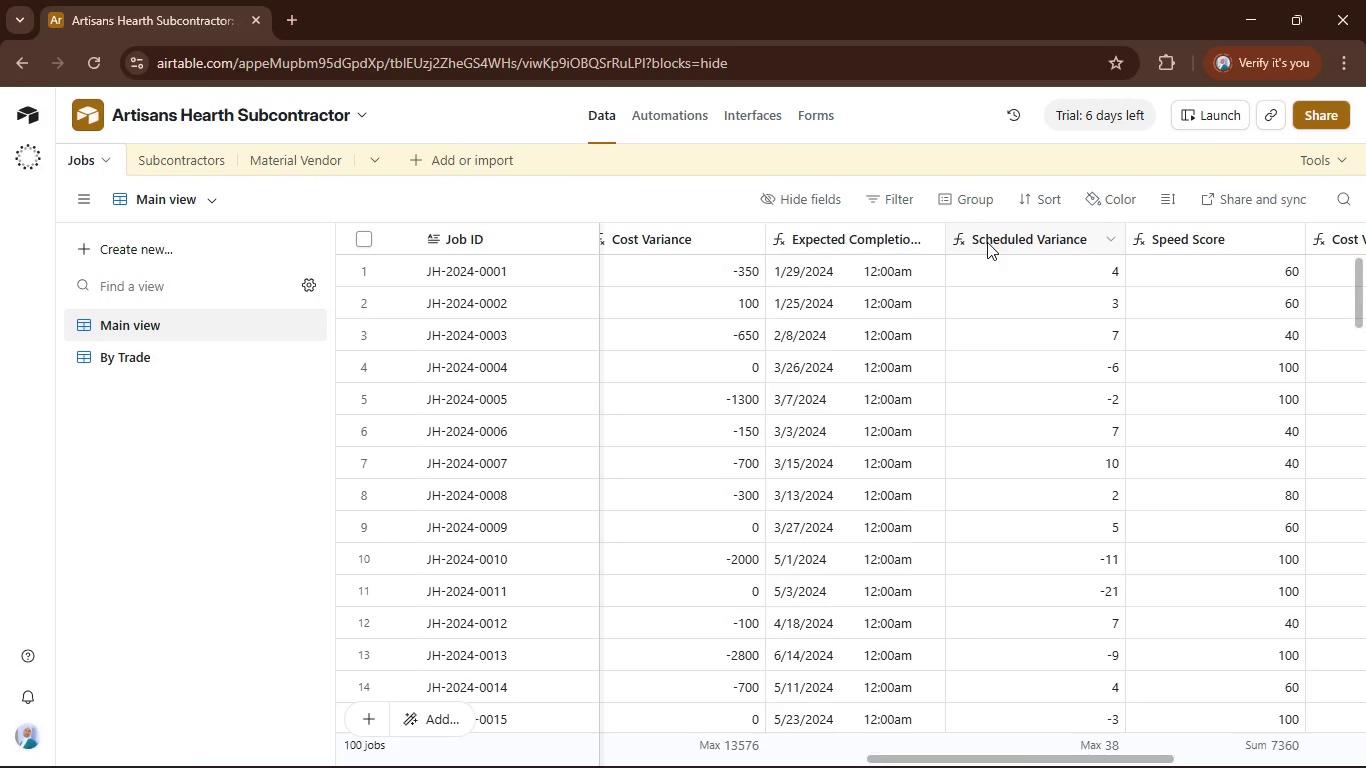 
double_click([987, 242])
 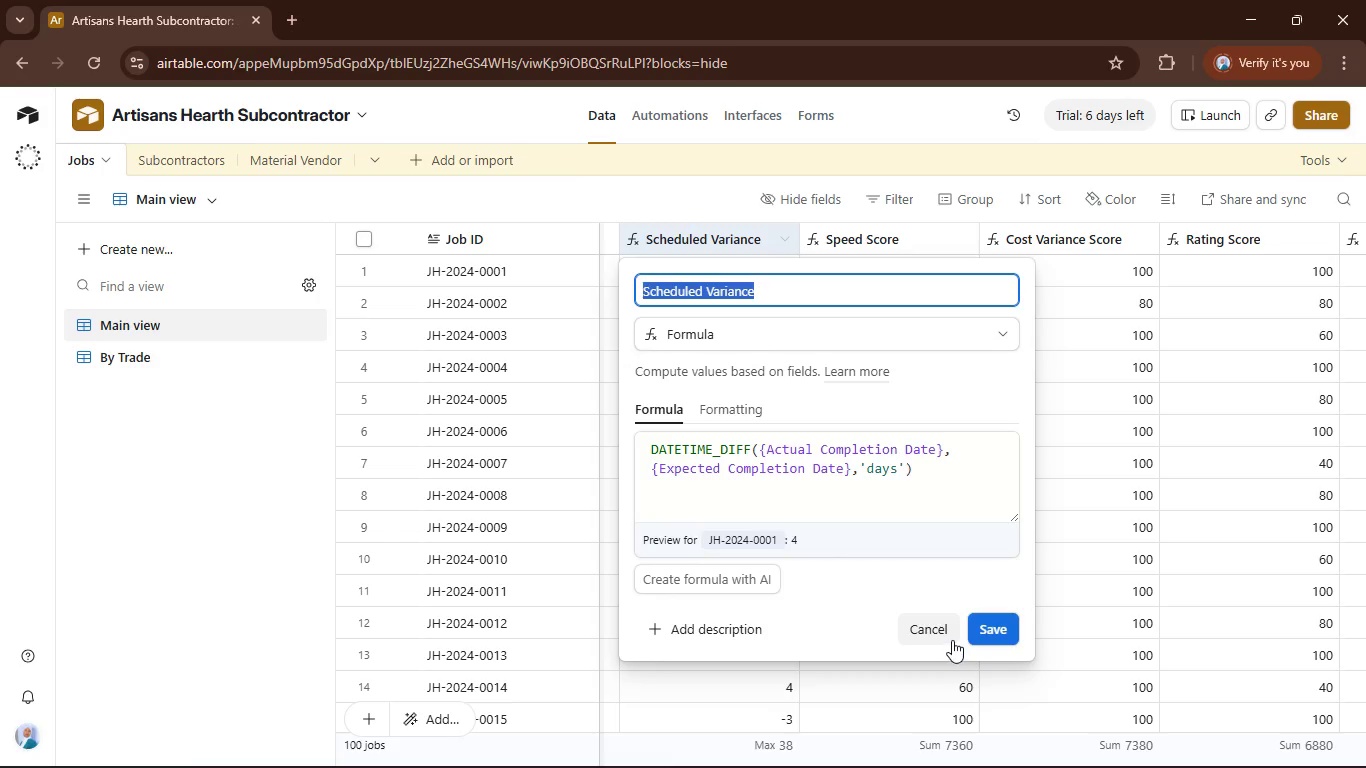 
wait(13.27)
 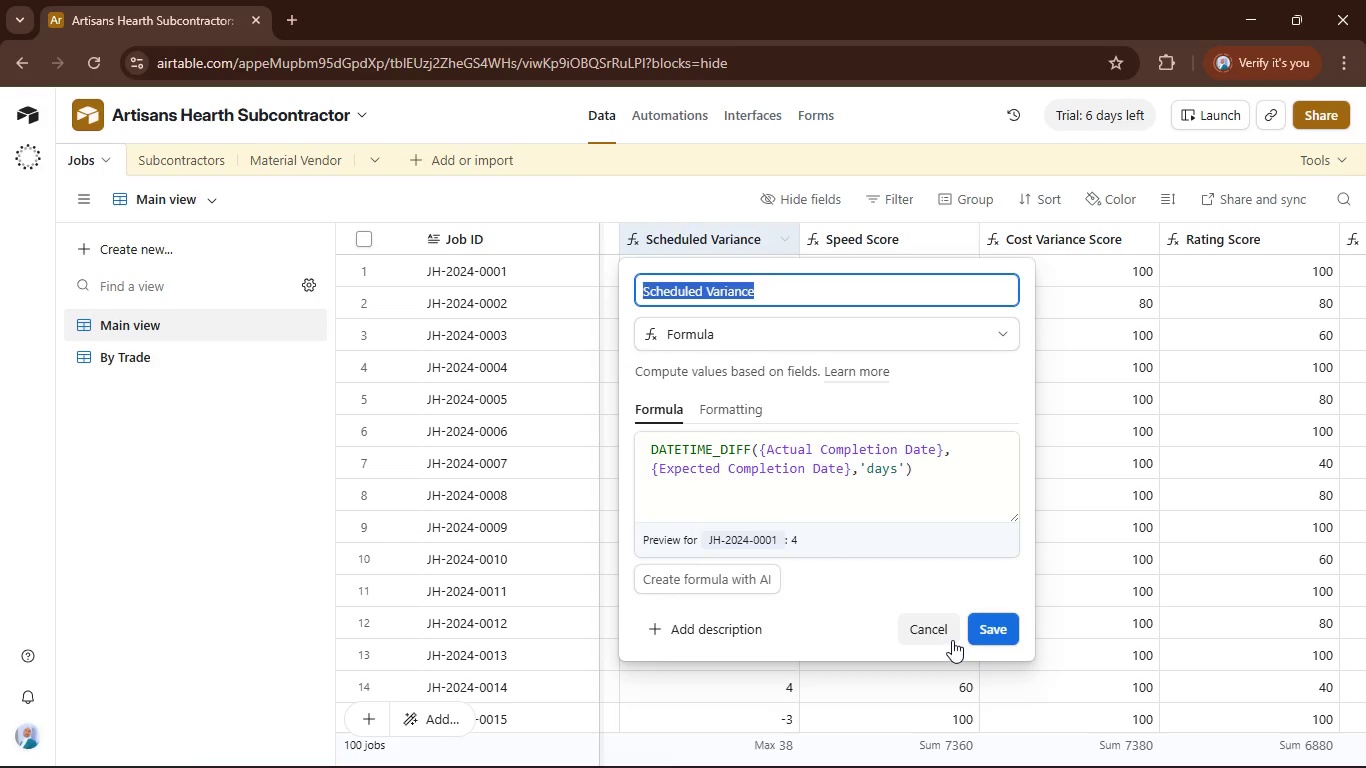 
left_click_drag(start_coordinate=[1248, 757], to_coordinate=[1032, 767])
 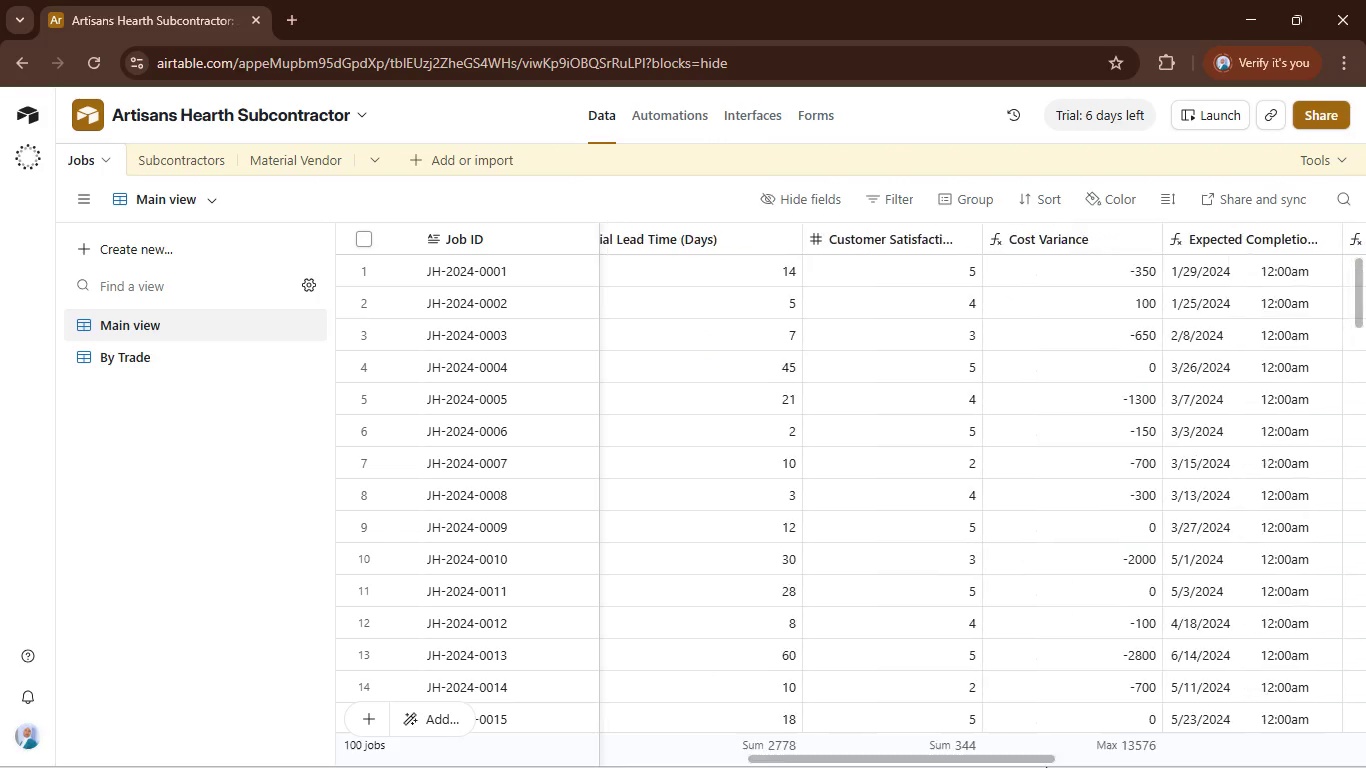 
left_click_drag(start_coordinate=[1032, 767], to_coordinate=[1051, 767])
 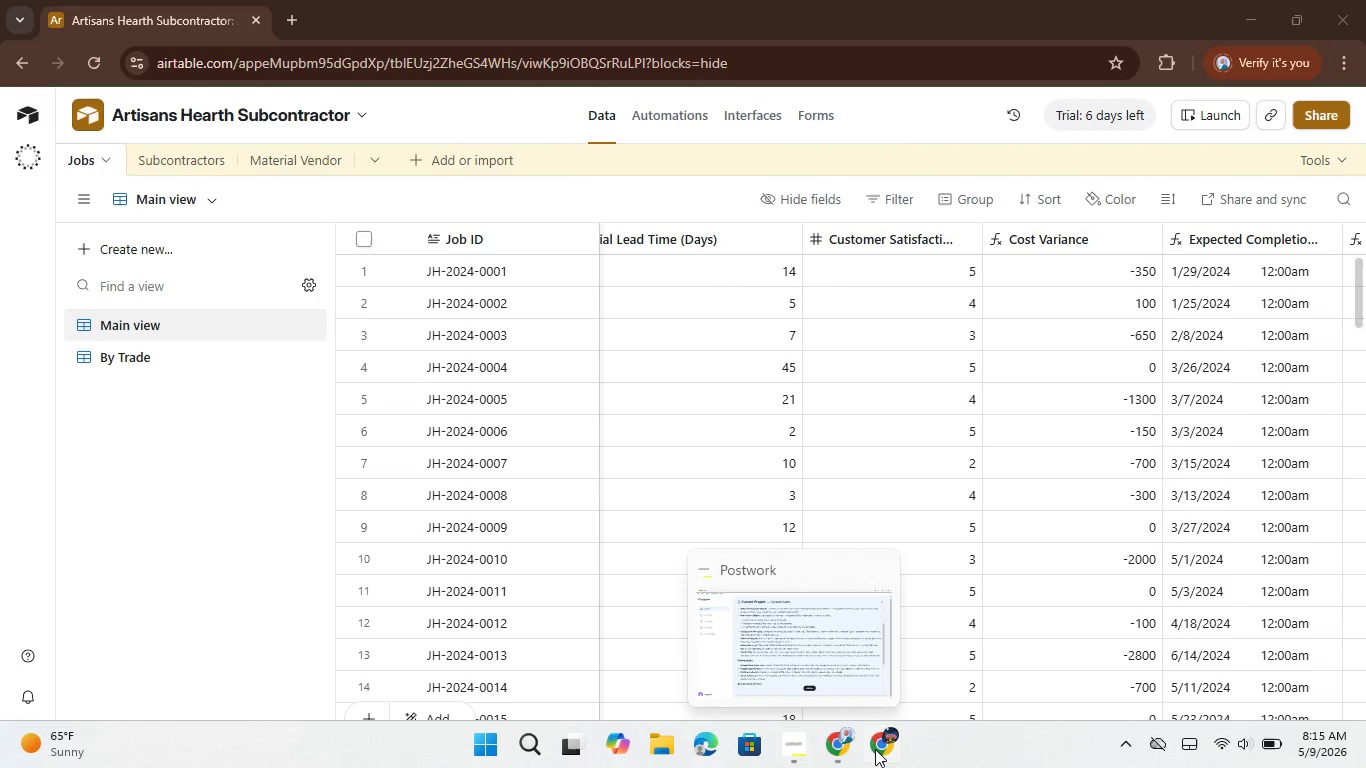 
left_click([839, 741])
 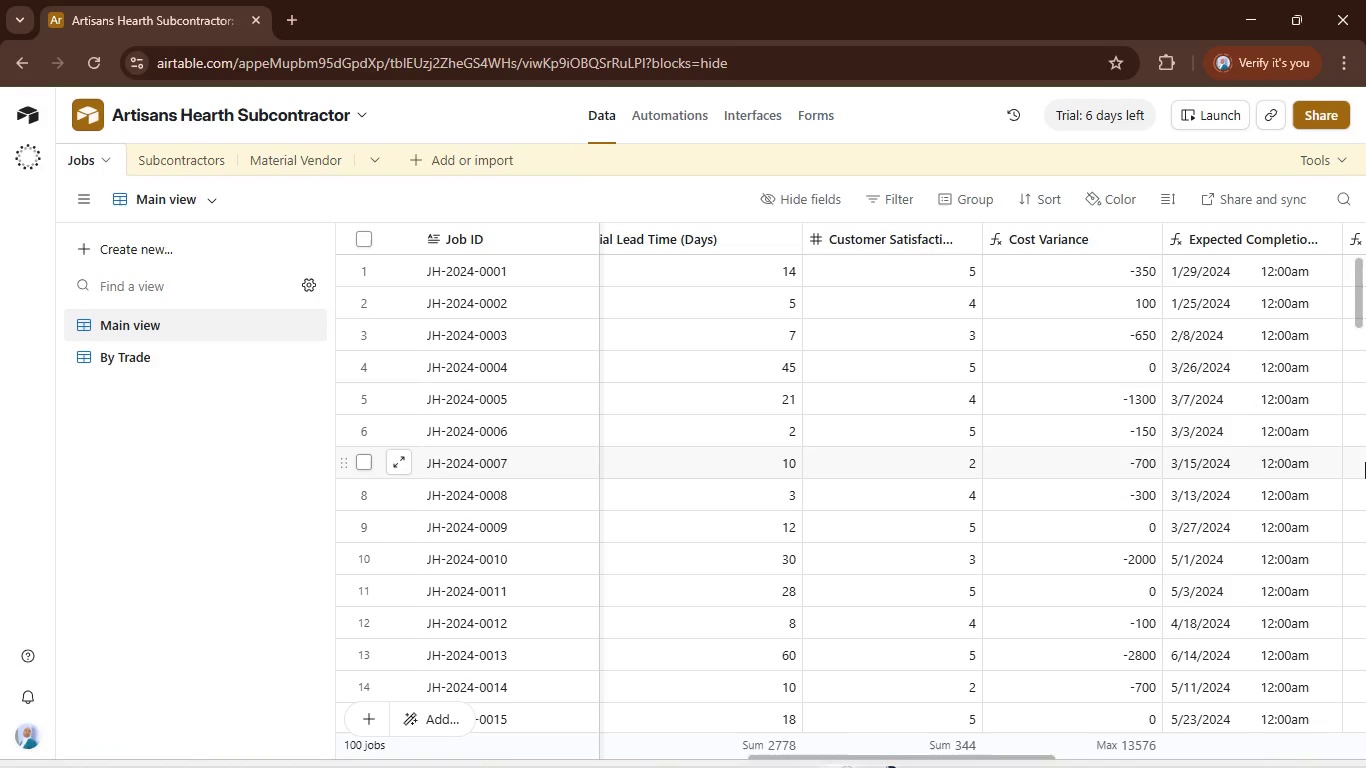 
wait(19.73)
 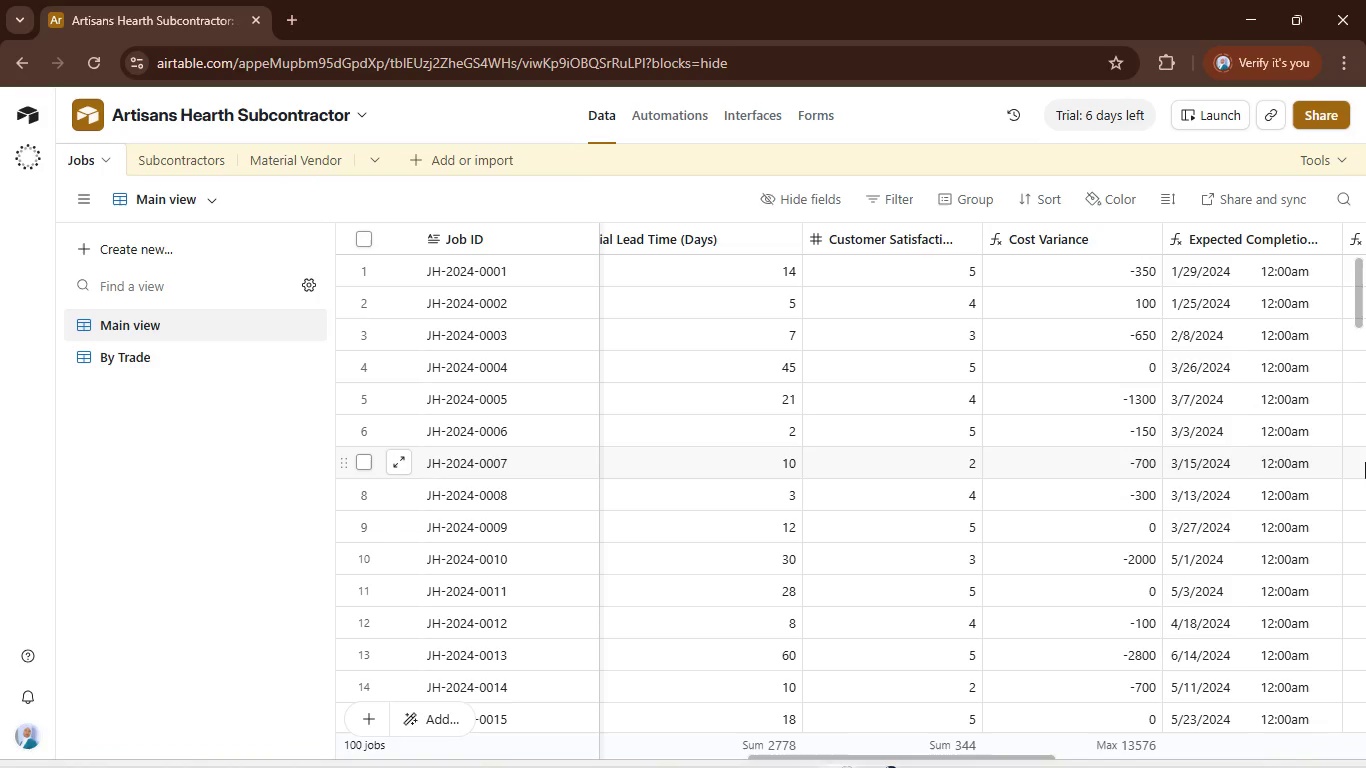 
mouse_move([110, -1])
 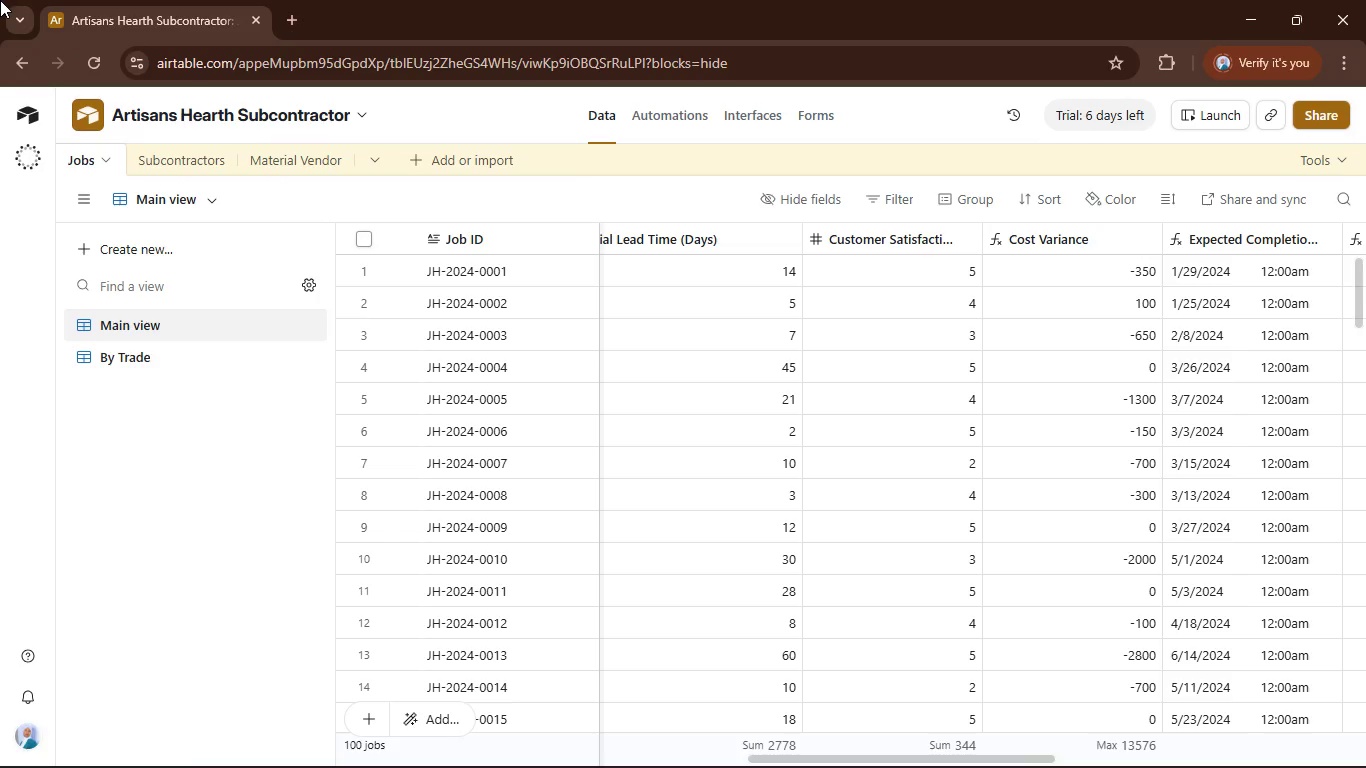 
left_click_drag(start_coordinate=[1, 0], to_coordinate=[66, 0])
 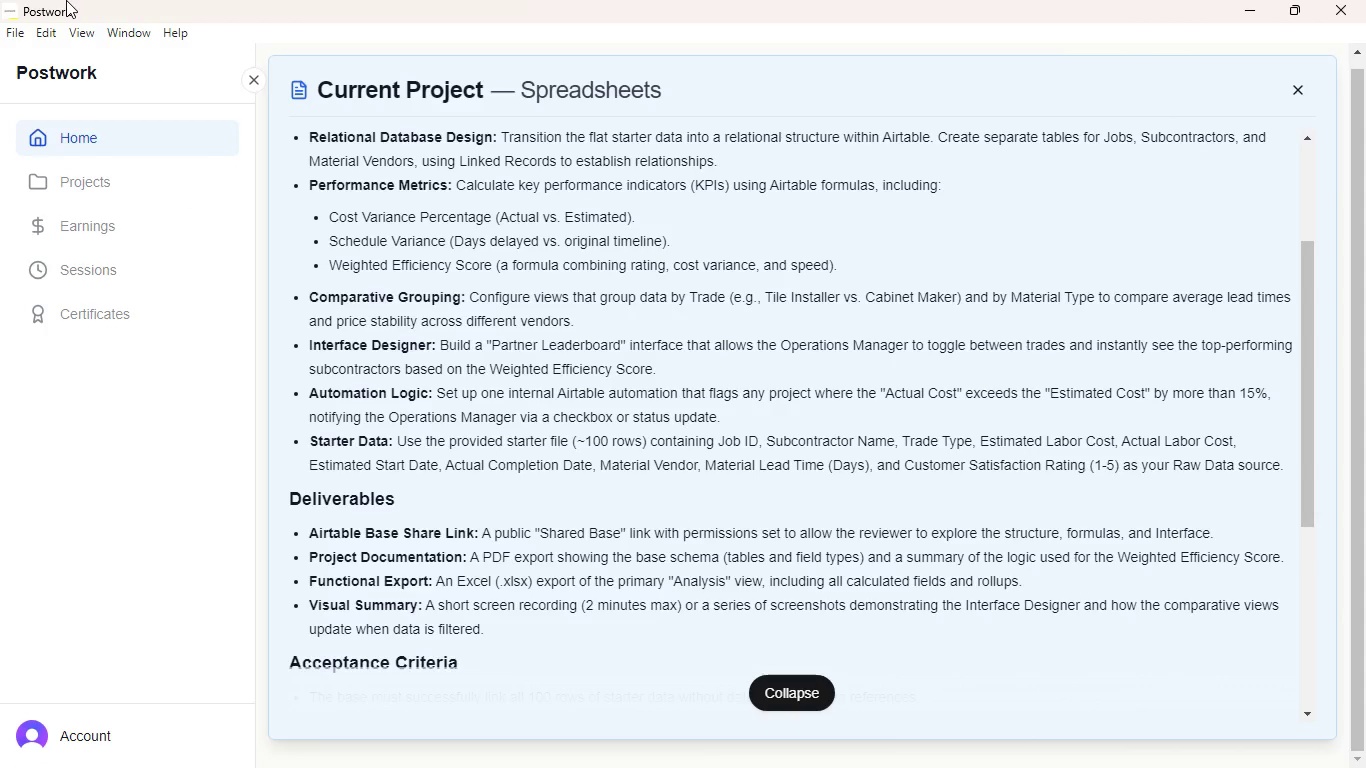 
triple_click([66, 0])
 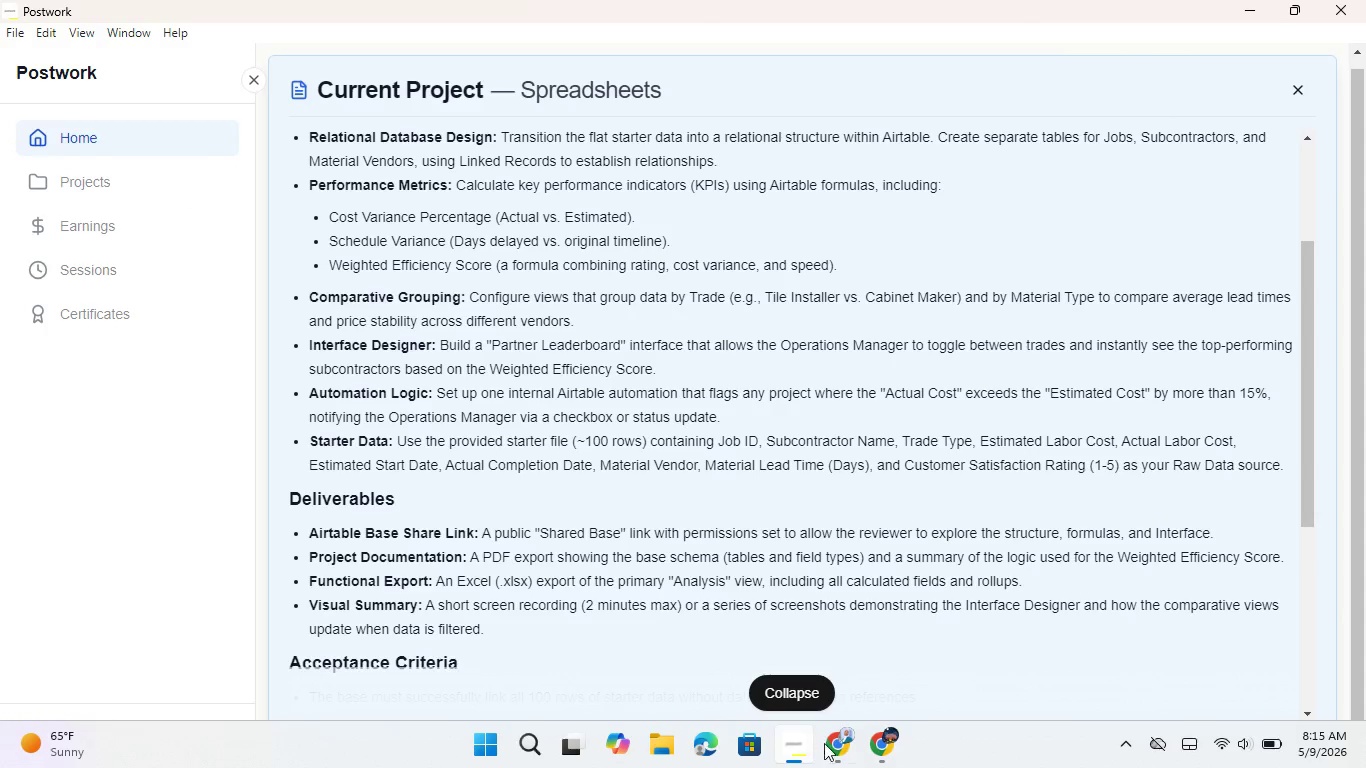 
wait(6.59)
 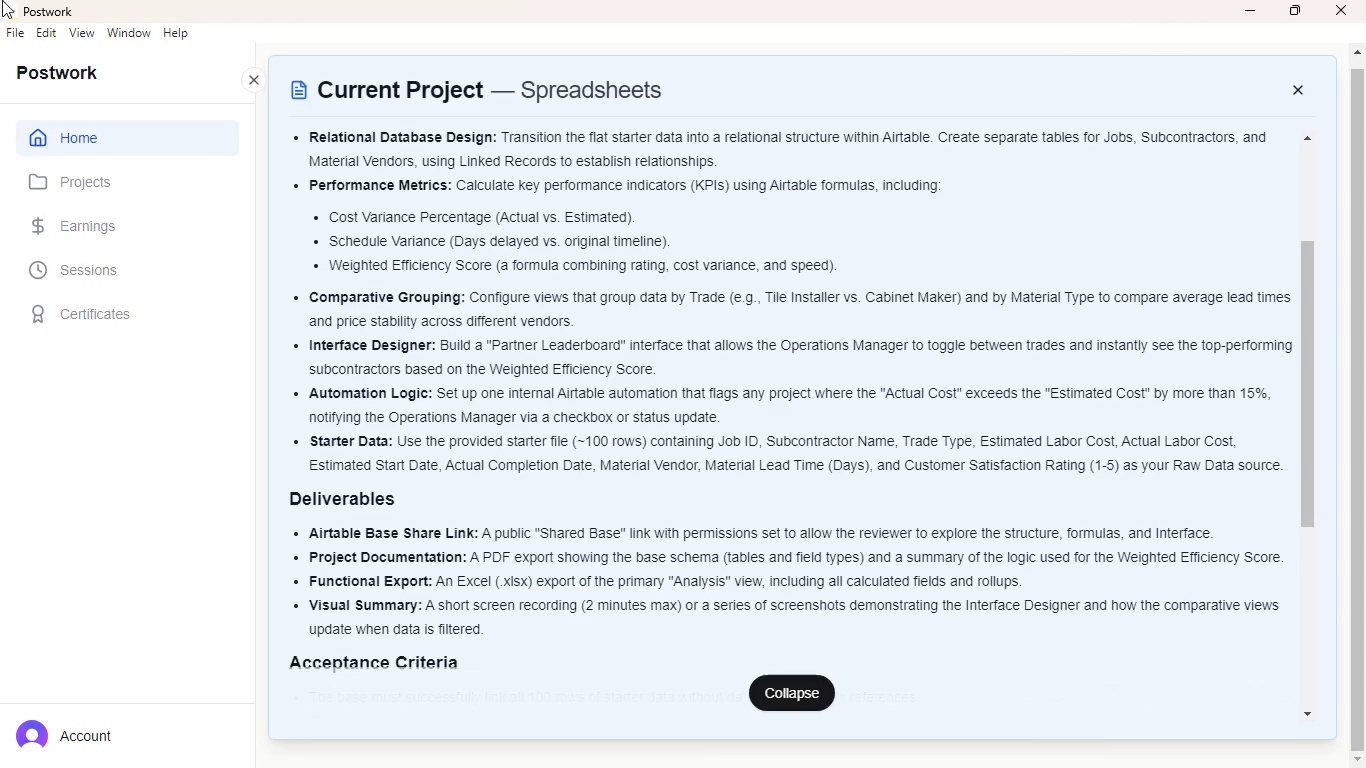 
left_click([1006, 27])
 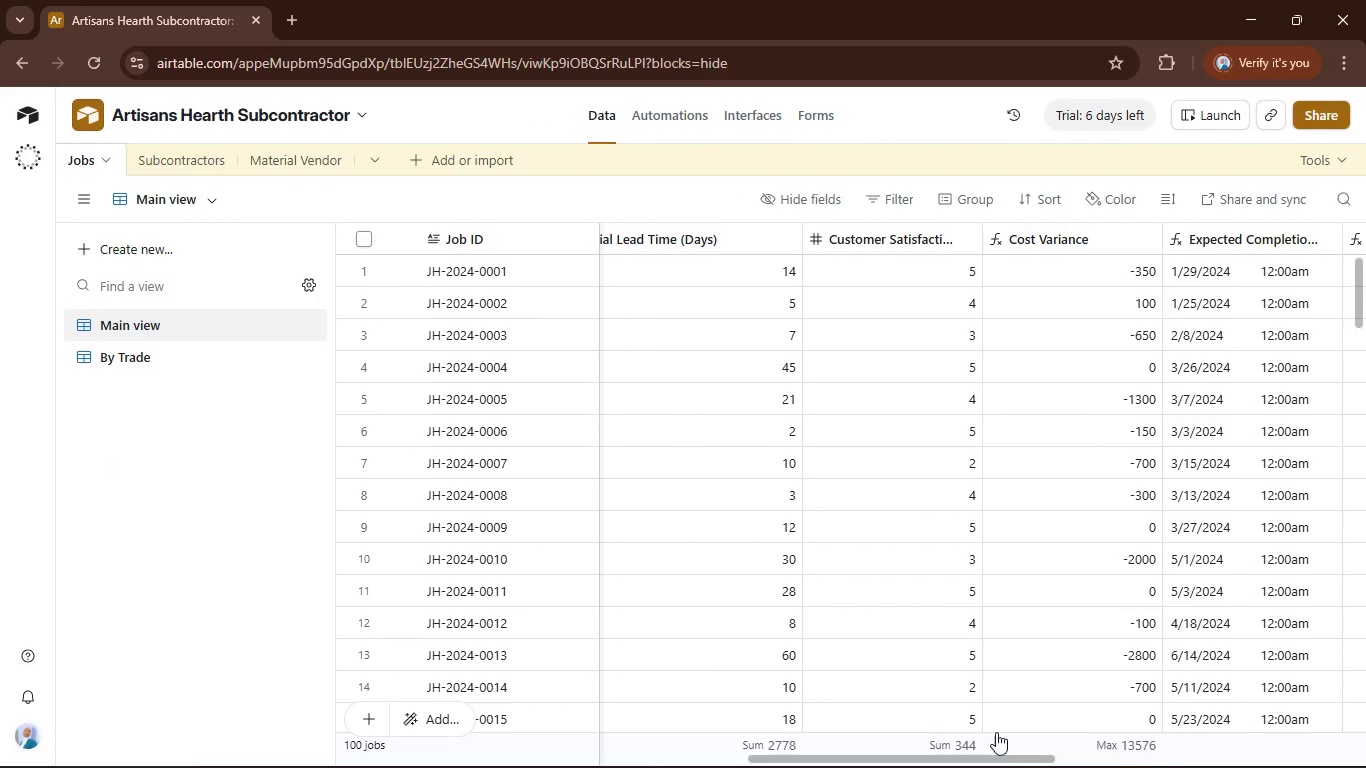 
wait(6.5)
 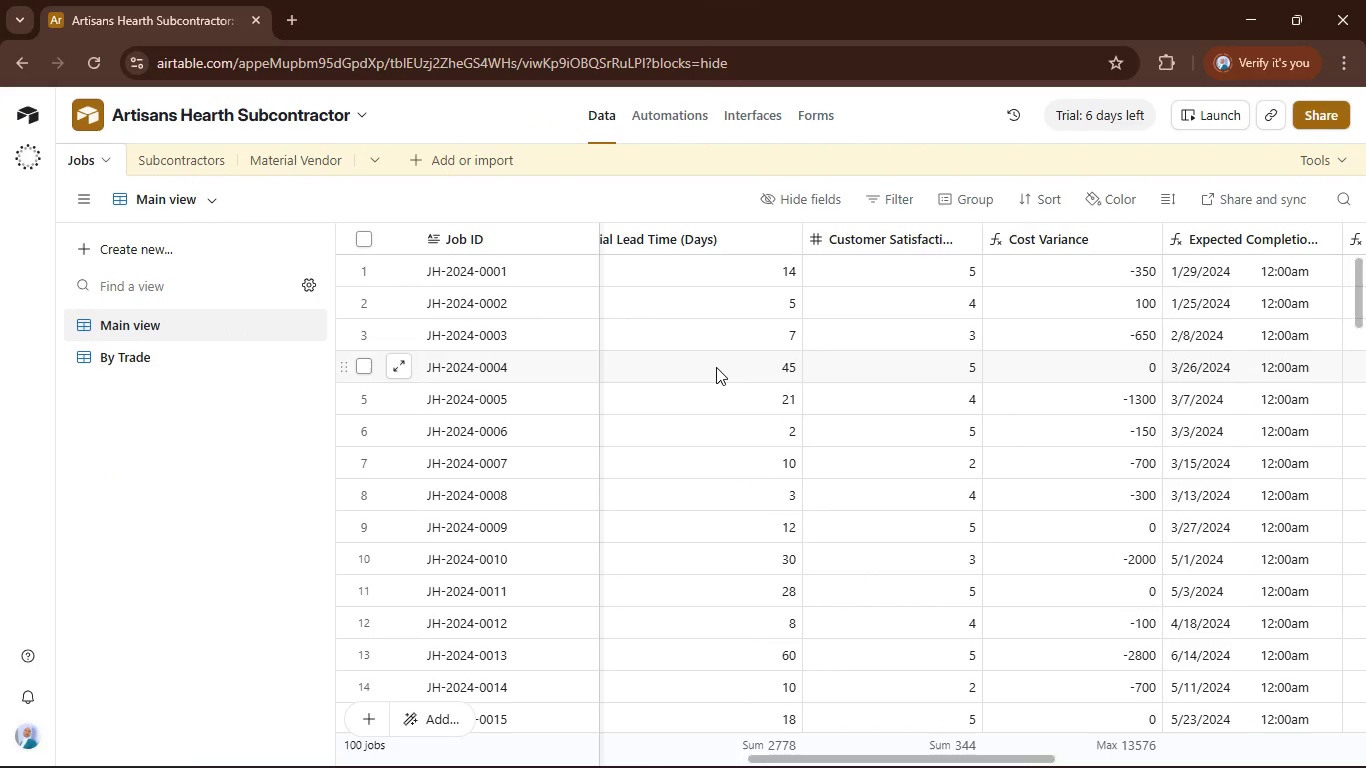 
left_click_drag(start_coordinate=[988, 759], to_coordinate=[708, 767])
 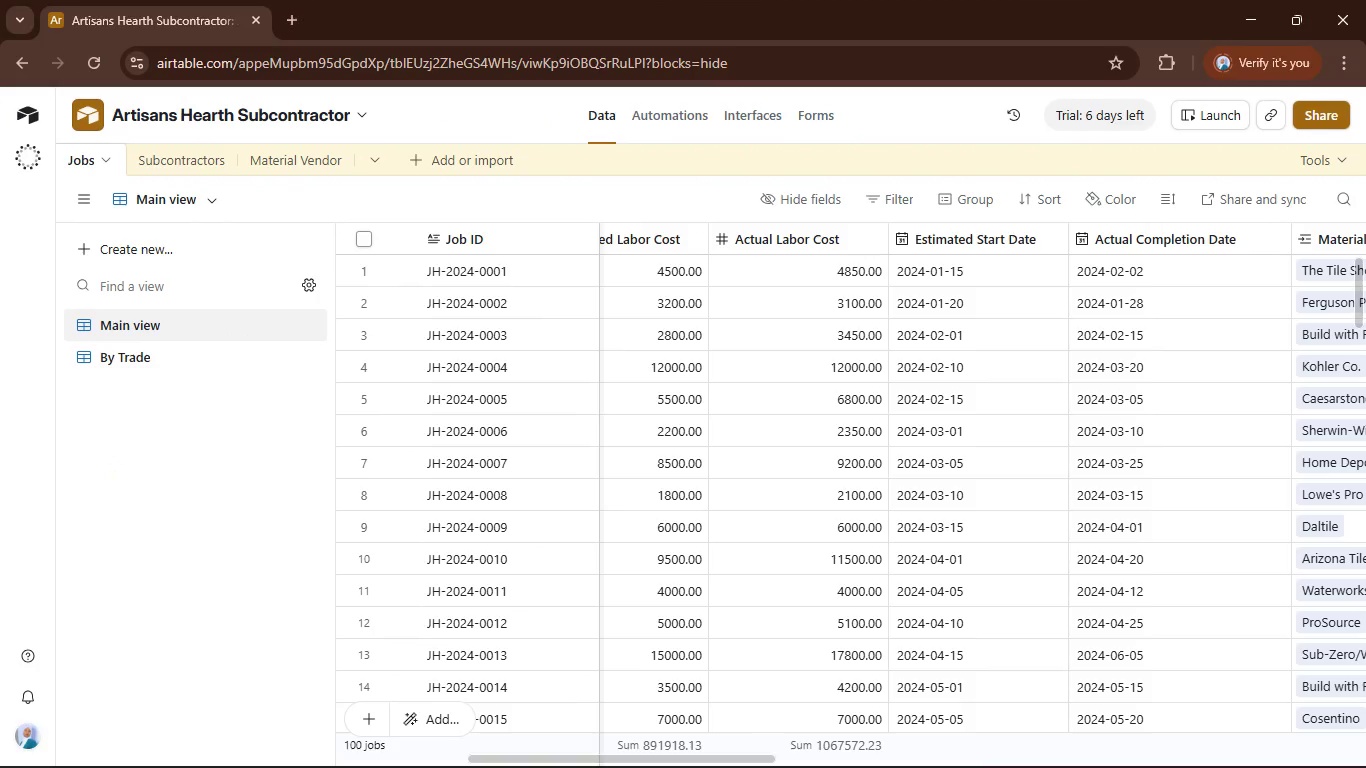 
left_click_drag(start_coordinate=[756, 767], to_coordinate=[845, 756])
 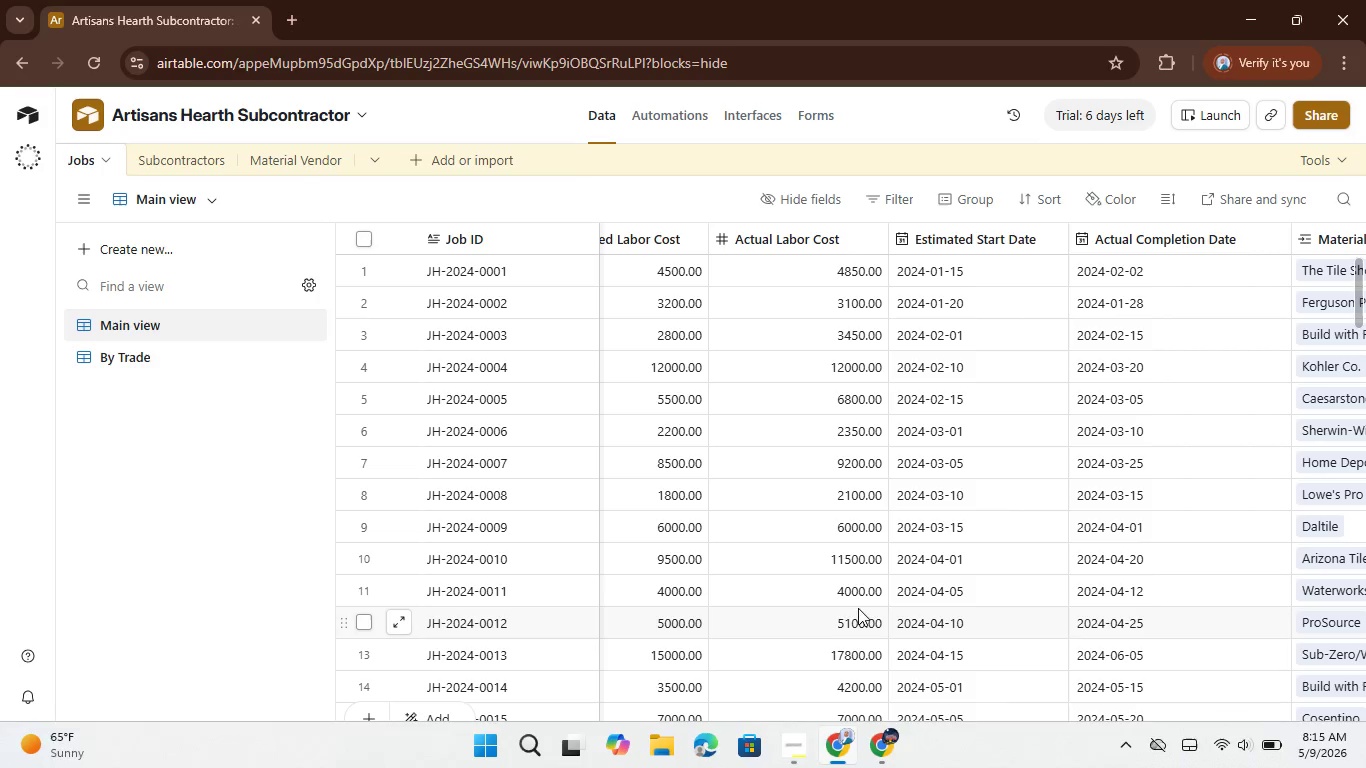 
left_click([845, 756])
 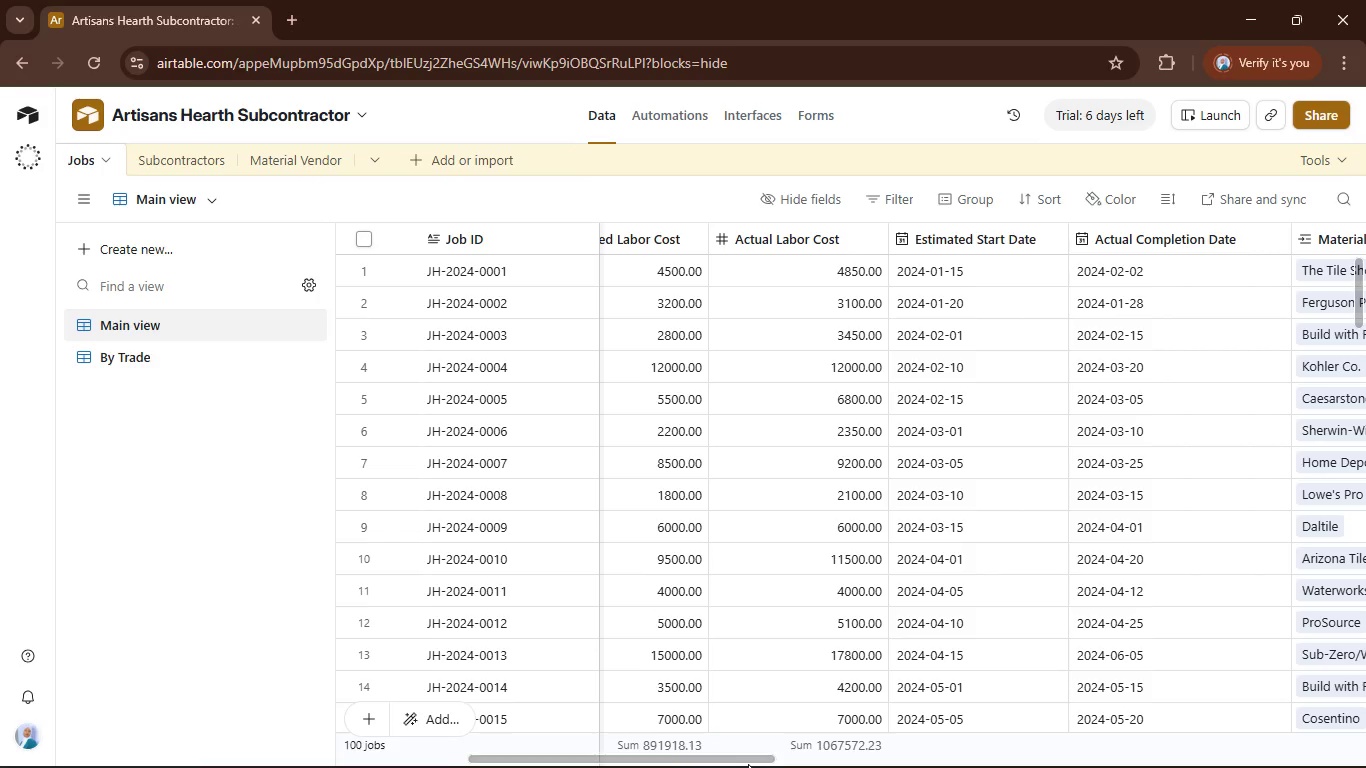 
left_click_drag(start_coordinate=[743, 761], to_coordinate=[986, 758])
 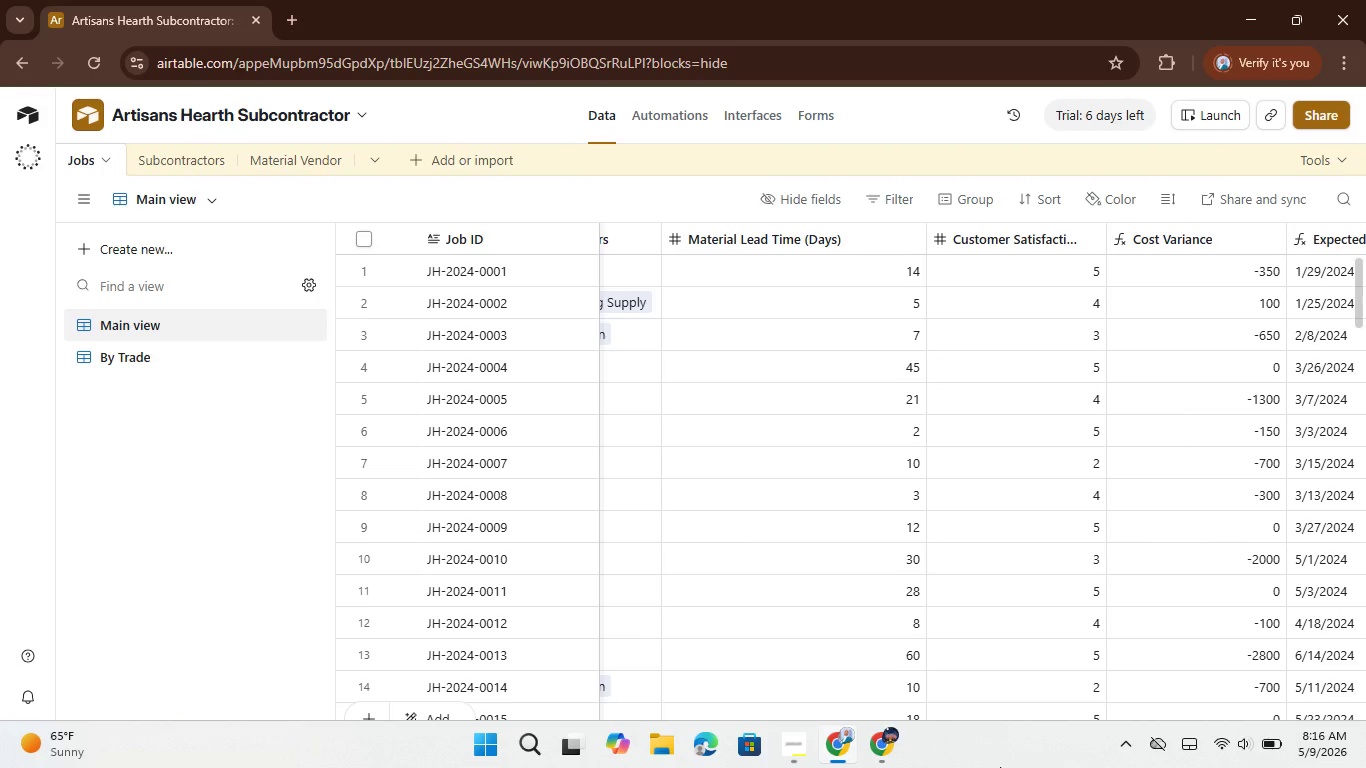 
wait(12.62)
 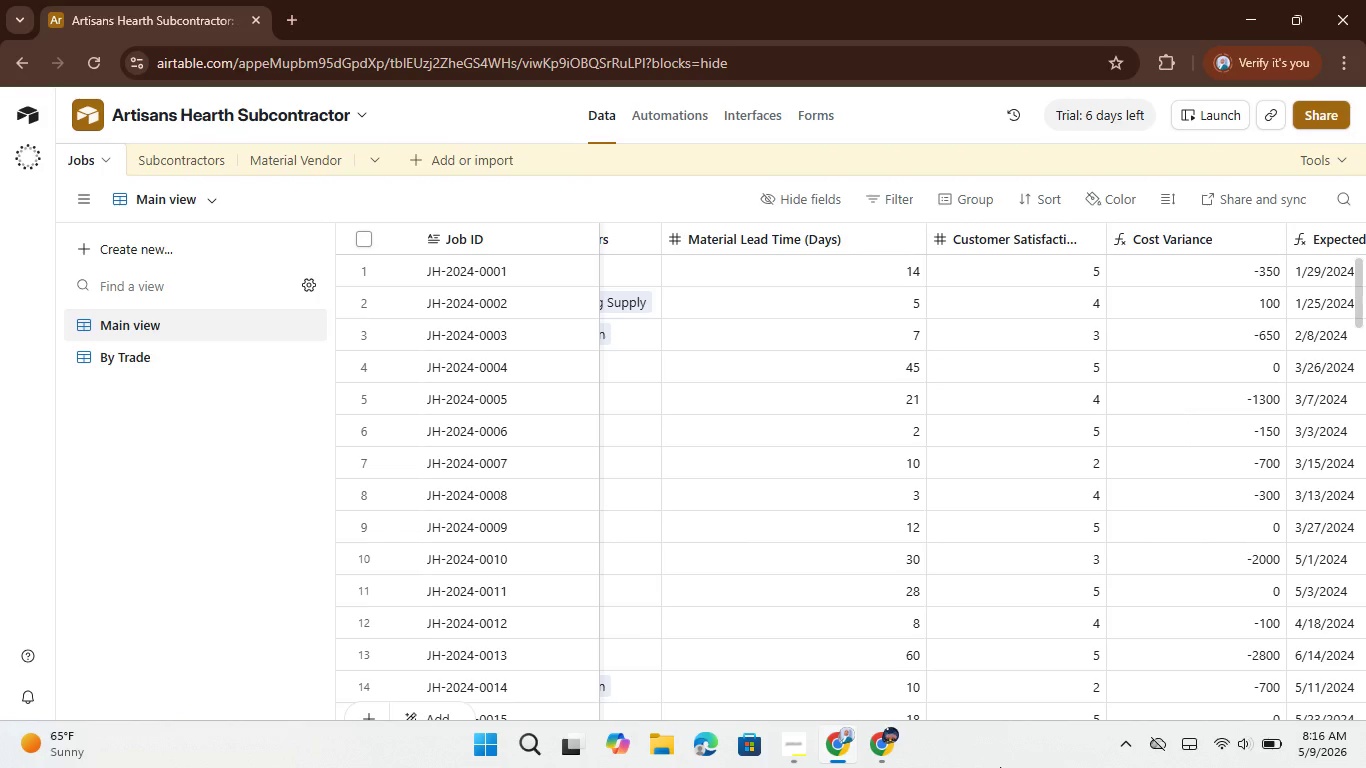 
left_click_drag(start_coordinate=[762, 756], to_coordinate=[919, 753])
 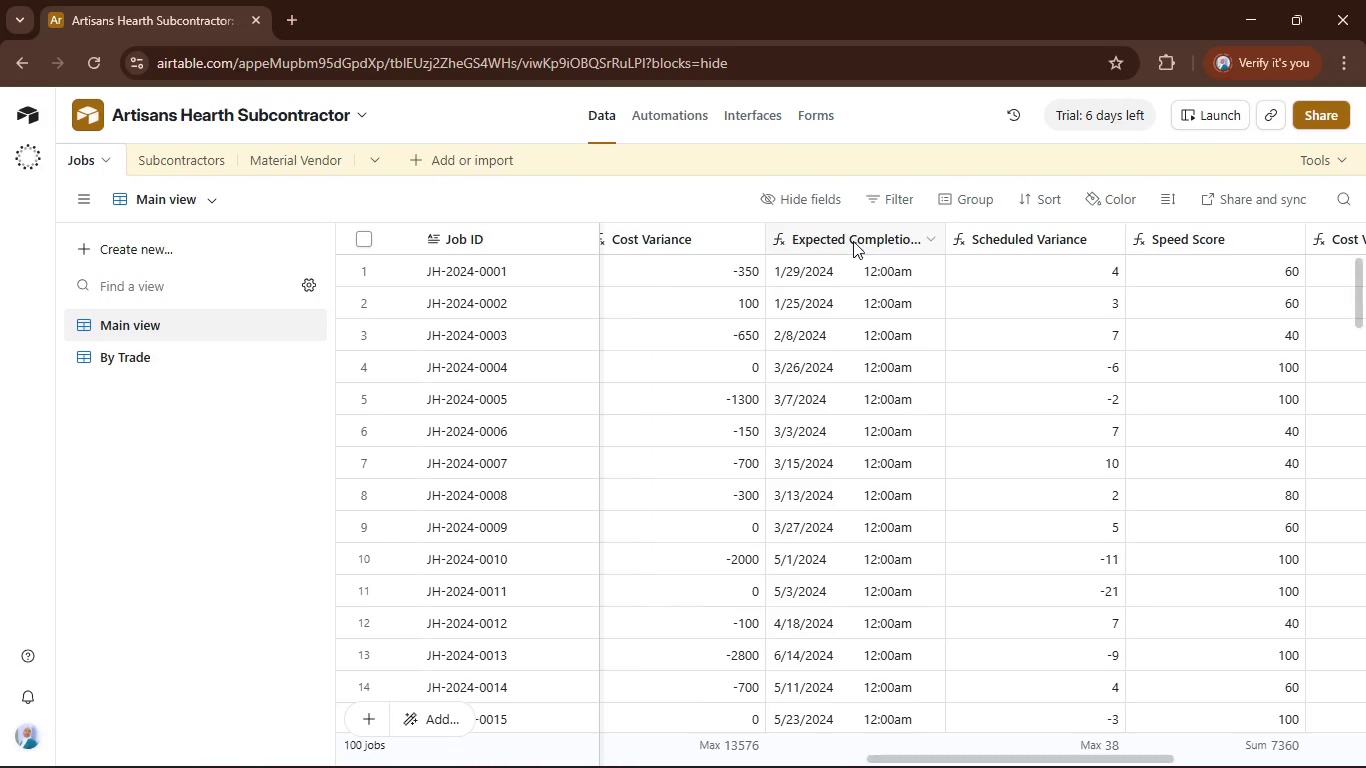 
double_click([853, 241])
 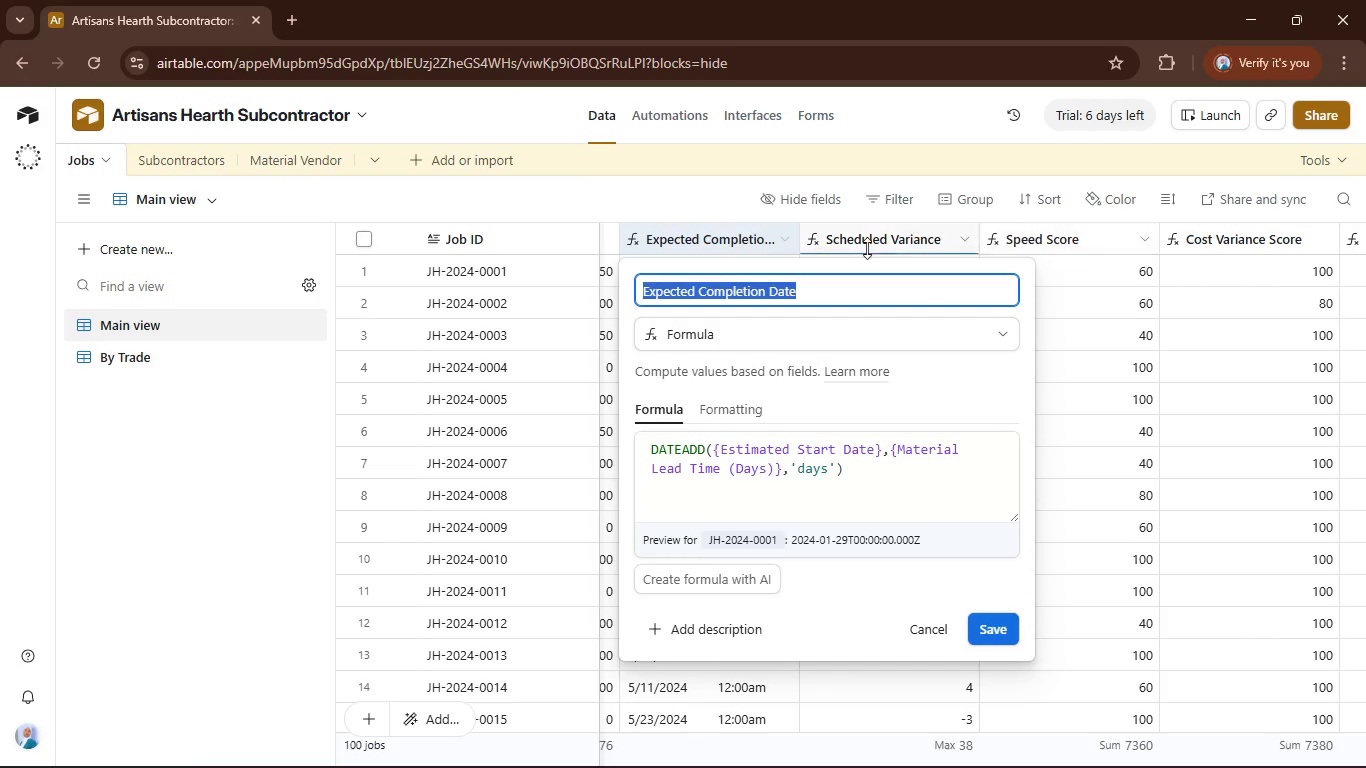 
double_click([870, 237])
 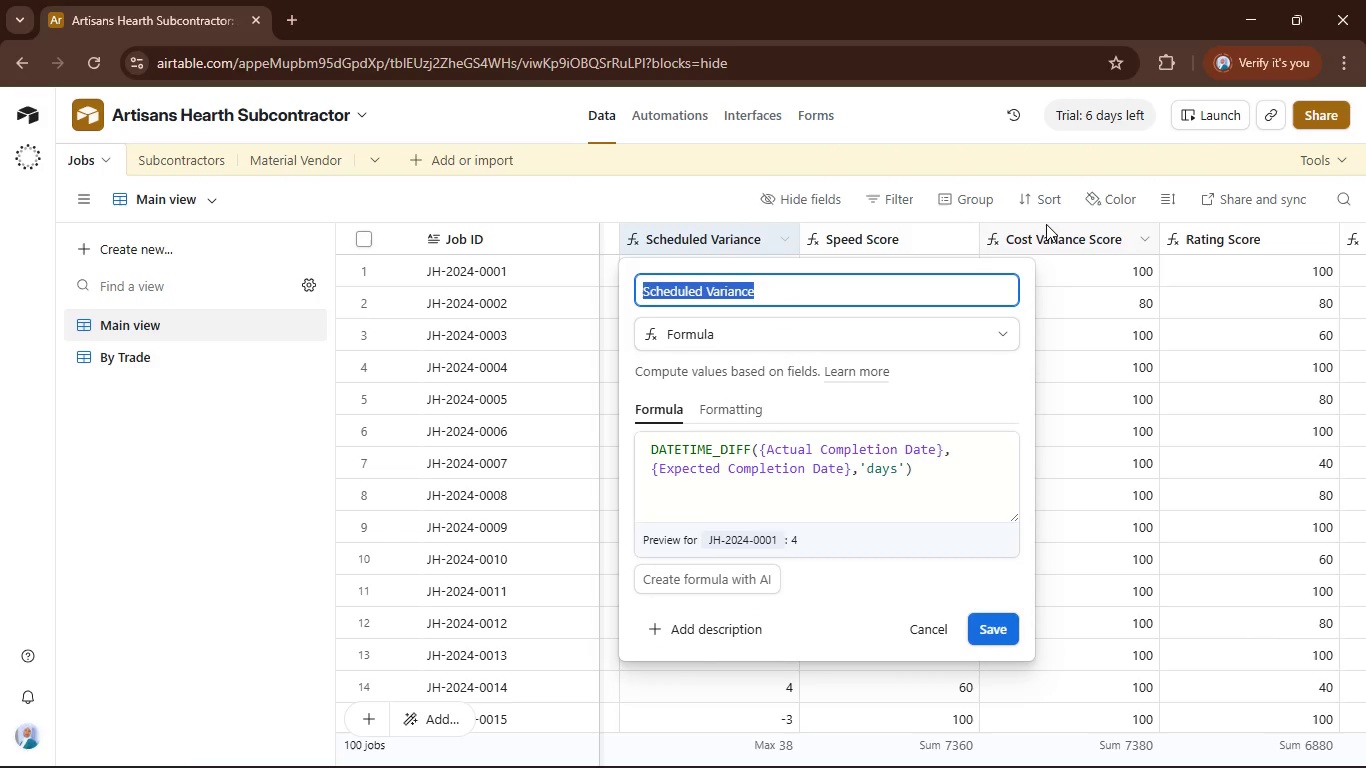 
double_click([1056, 233])
 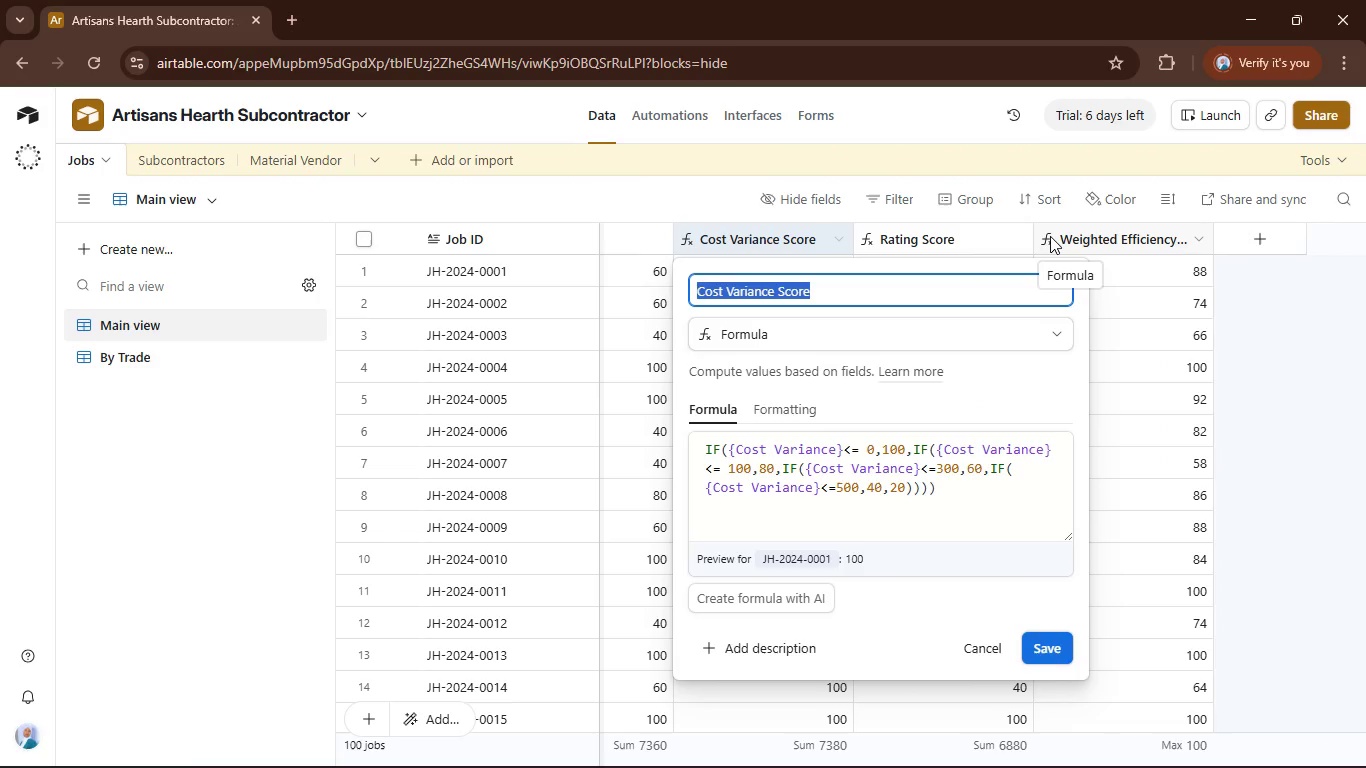 
wait(9.06)
 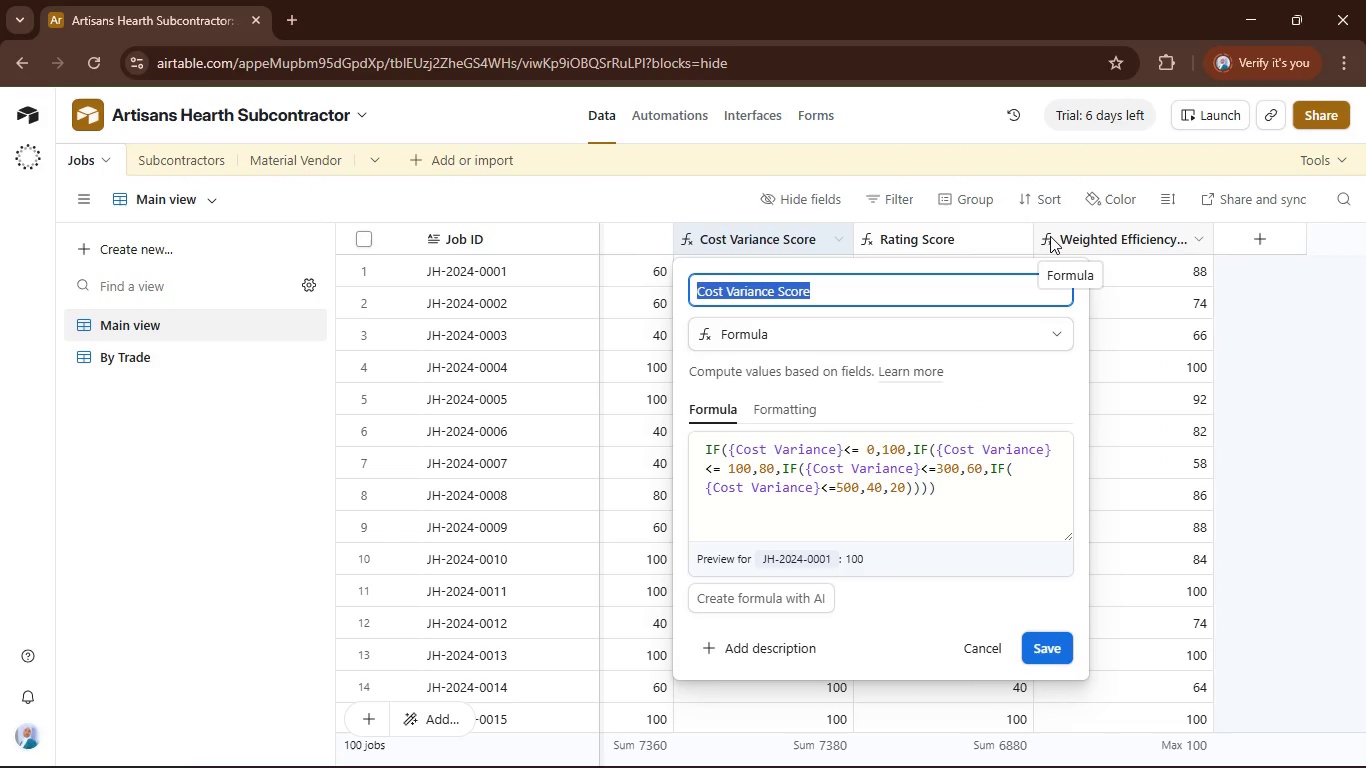 
double_click([972, 237])
 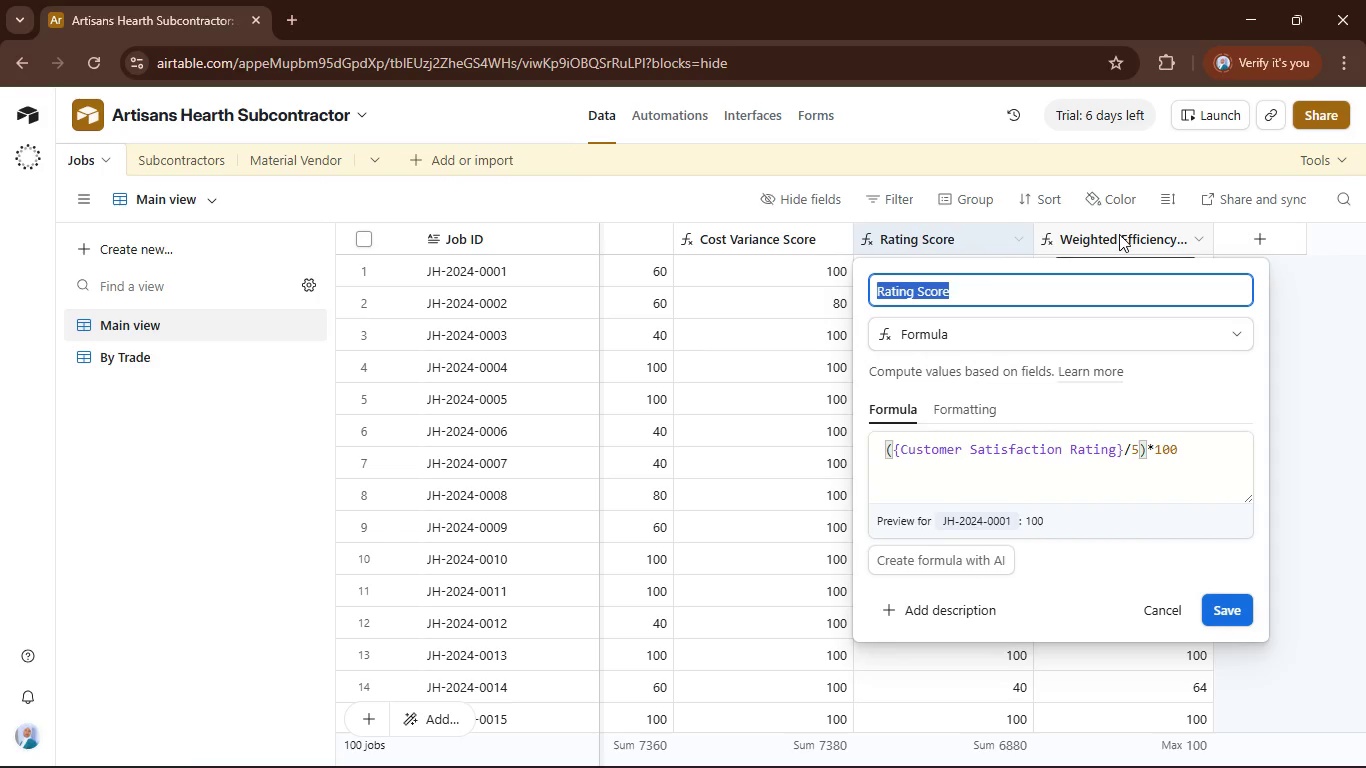 
double_click([1119, 234])
 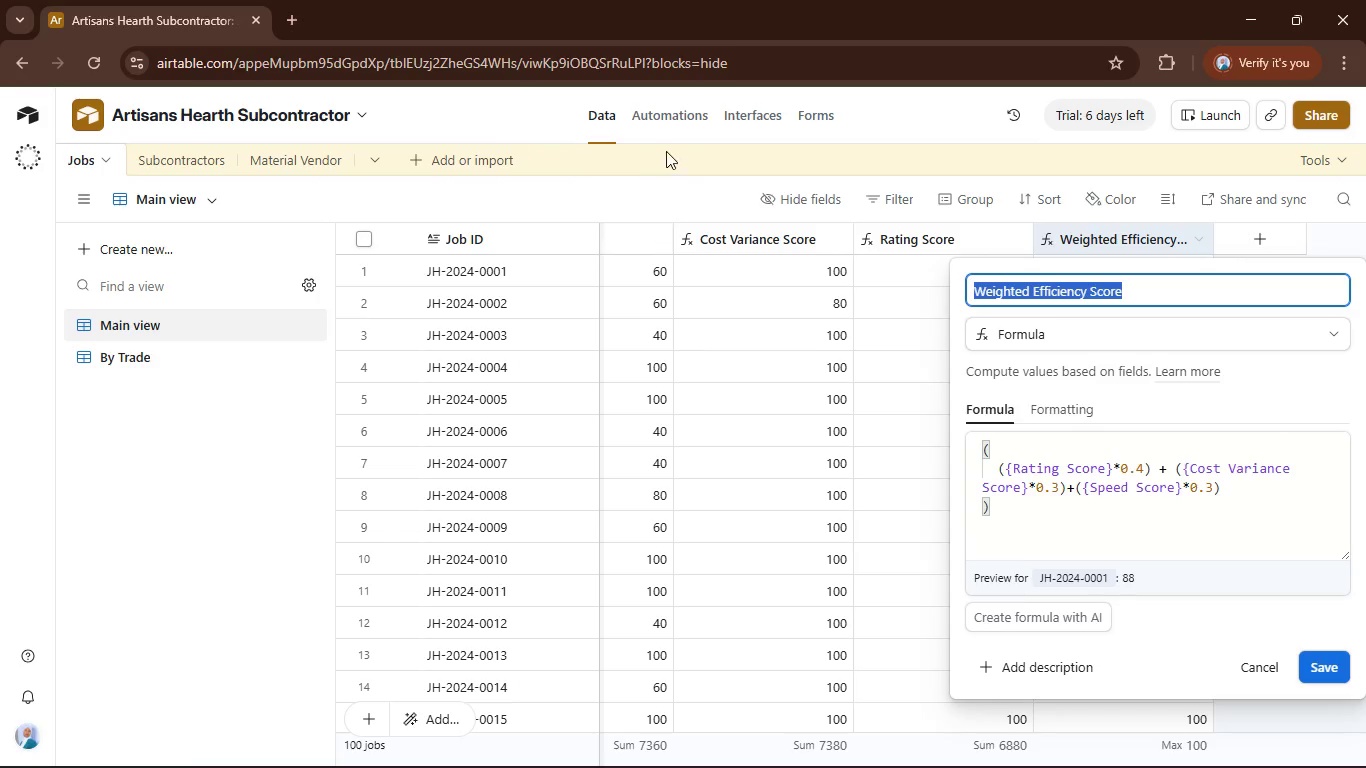 
left_click([657, 185])
 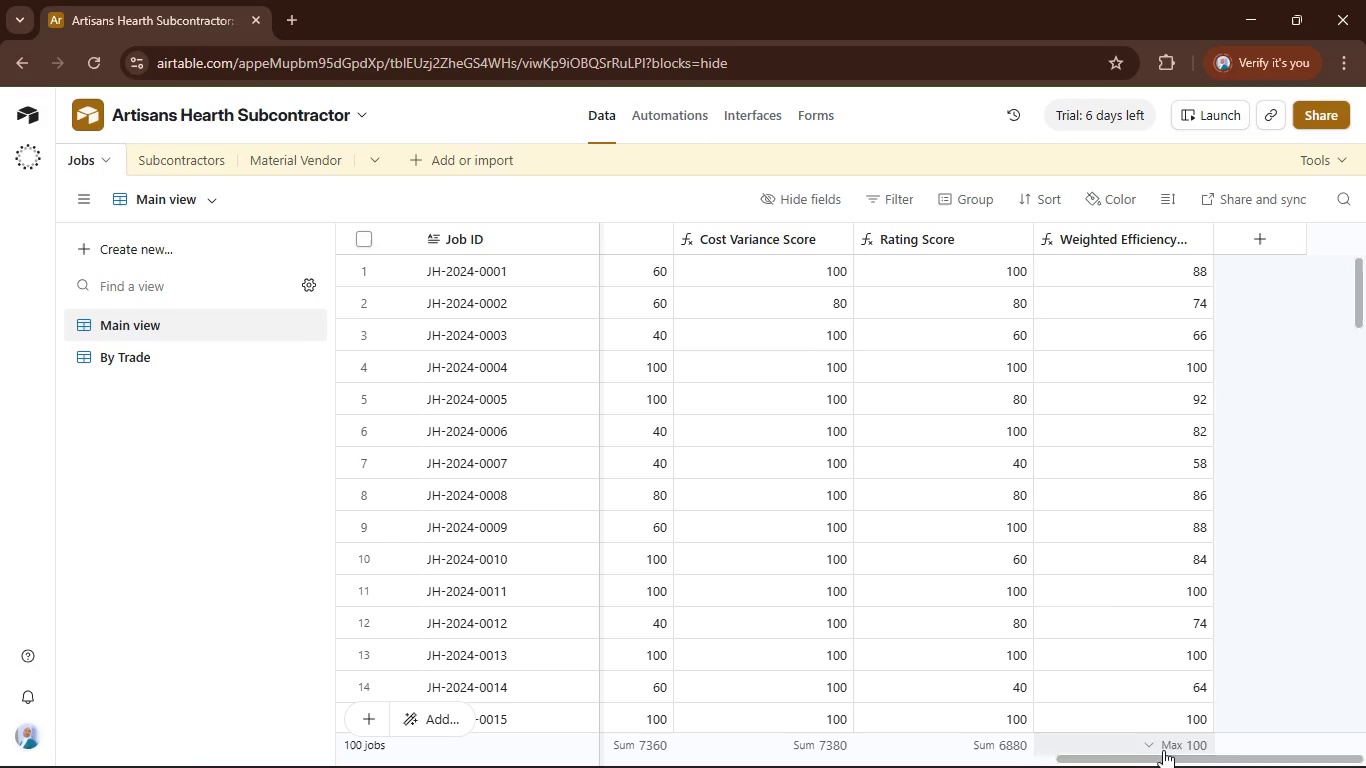 
left_click_drag(start_coordinate=[1164, 756], to_coordinate=[887, 767])
 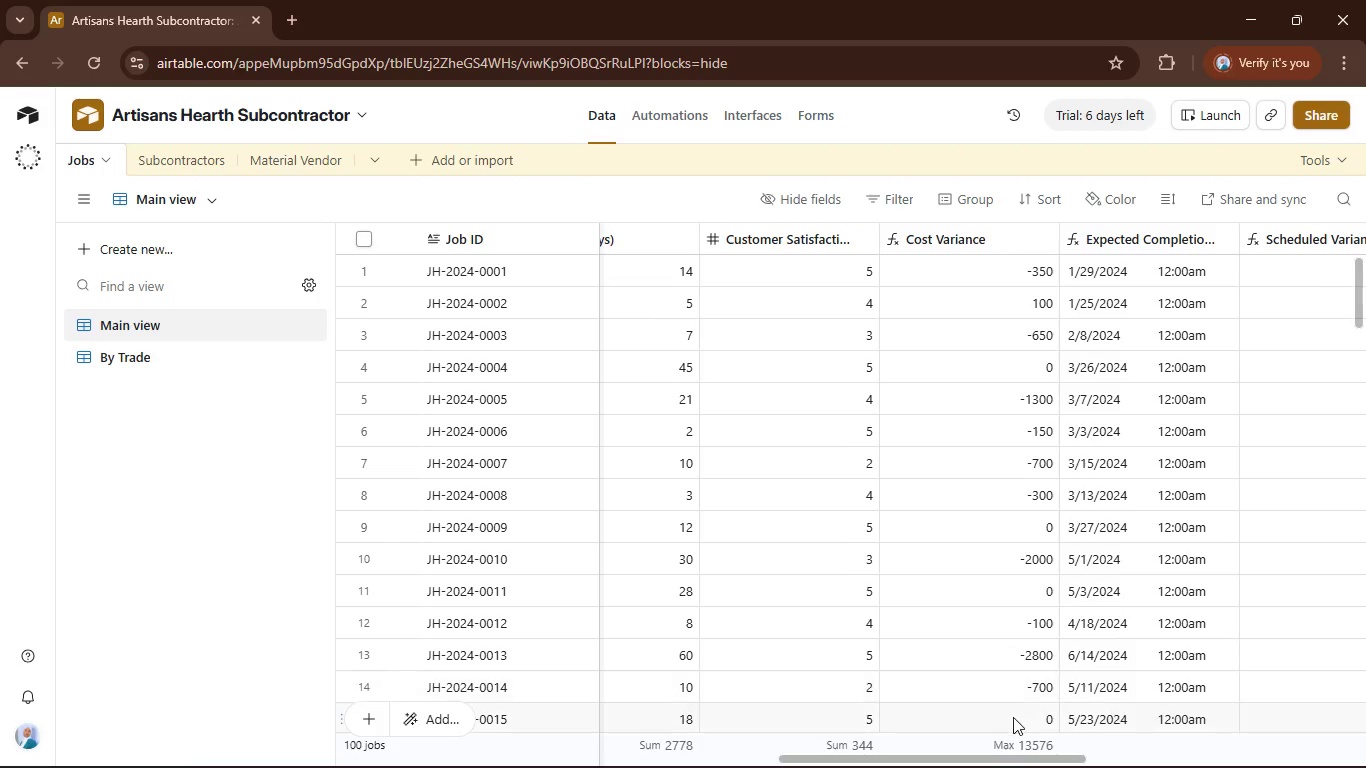 
left_click([1011, 744])
 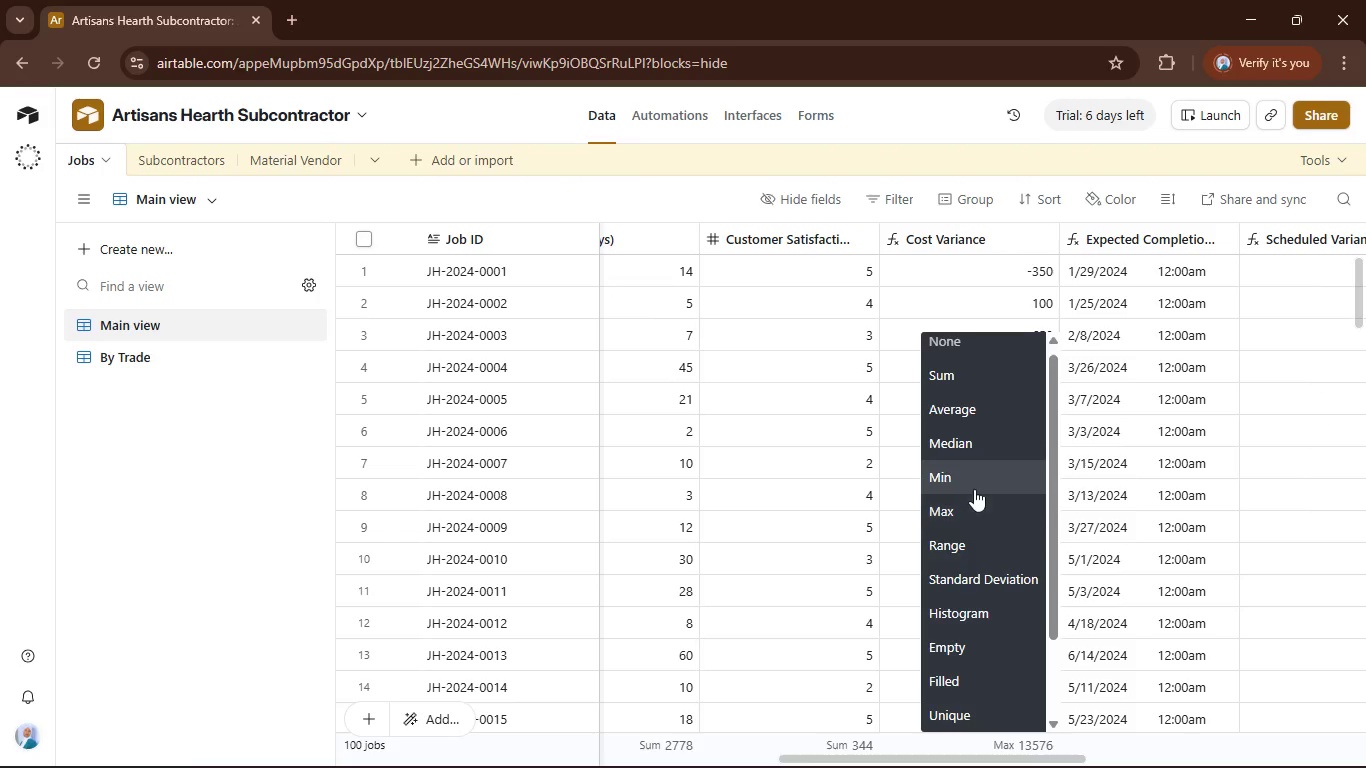 
left_click([977, 467])
 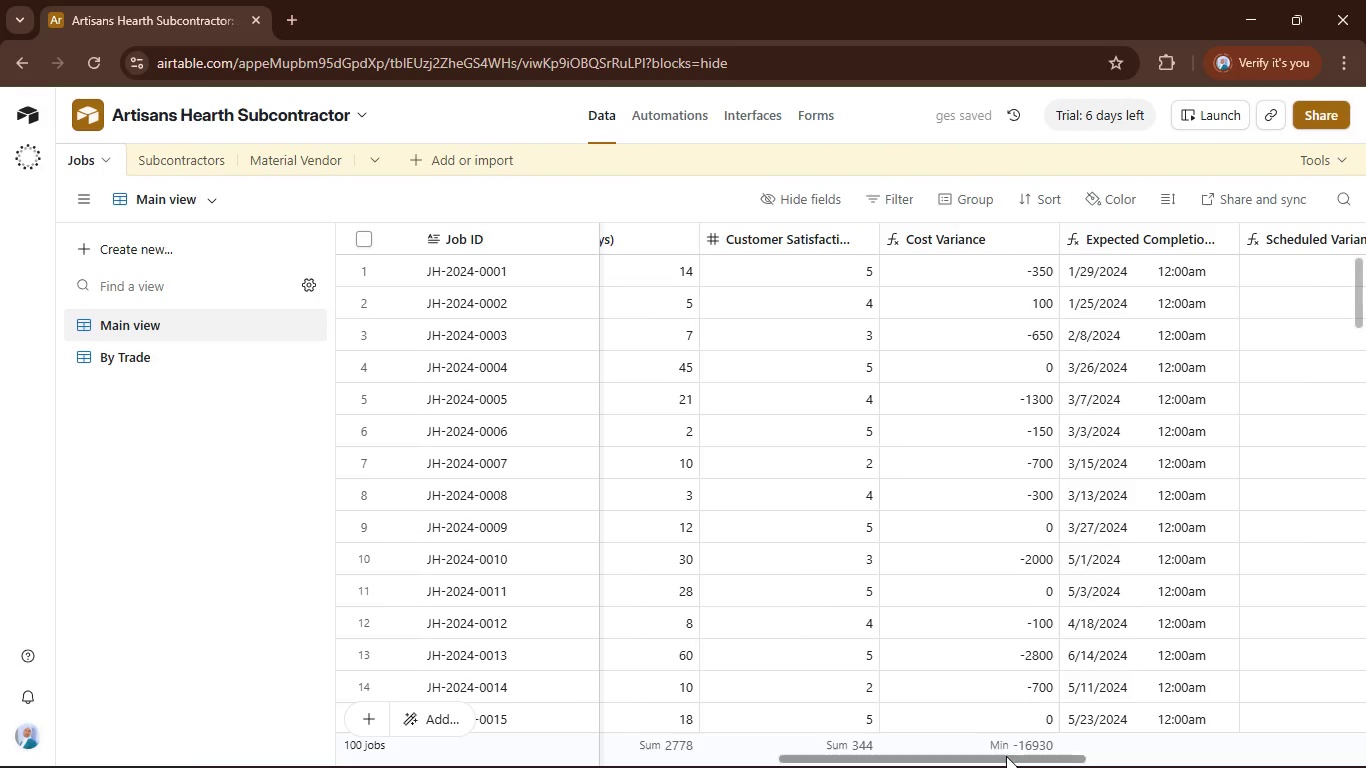 
left_click([1012, 743])
 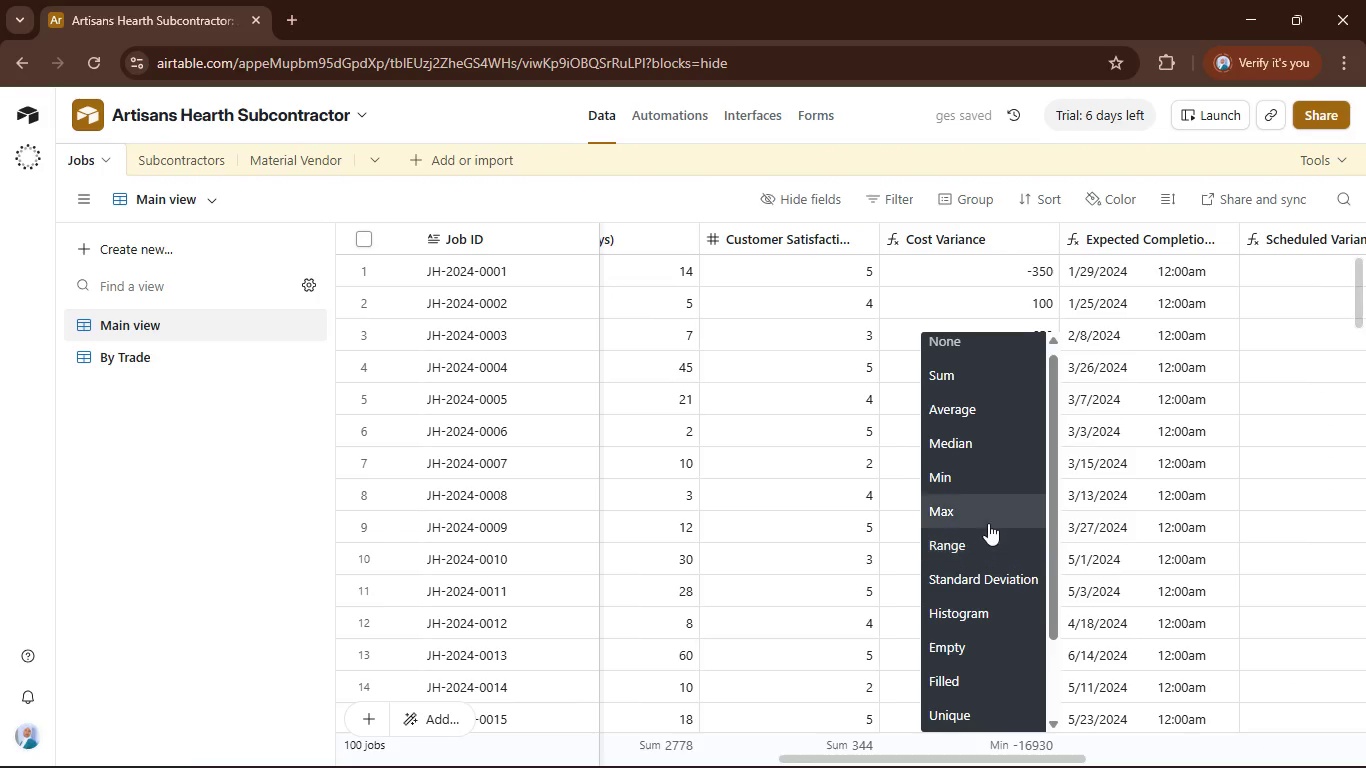 
left_click_drag(start_coordinate=[368, 767], to_coordinate=[0, 767])
 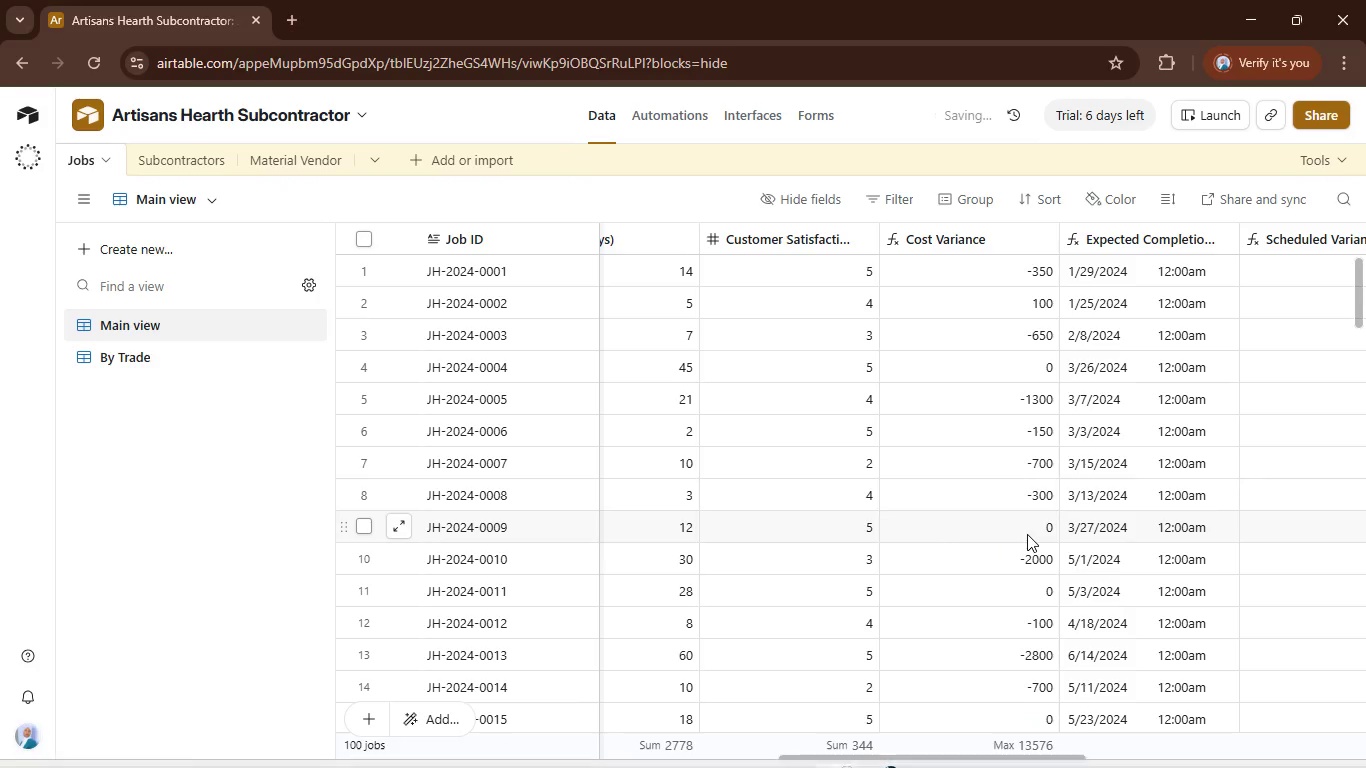 
scroll: coordinate [1024, 510], scroll_direction: up, amount: 5.0
 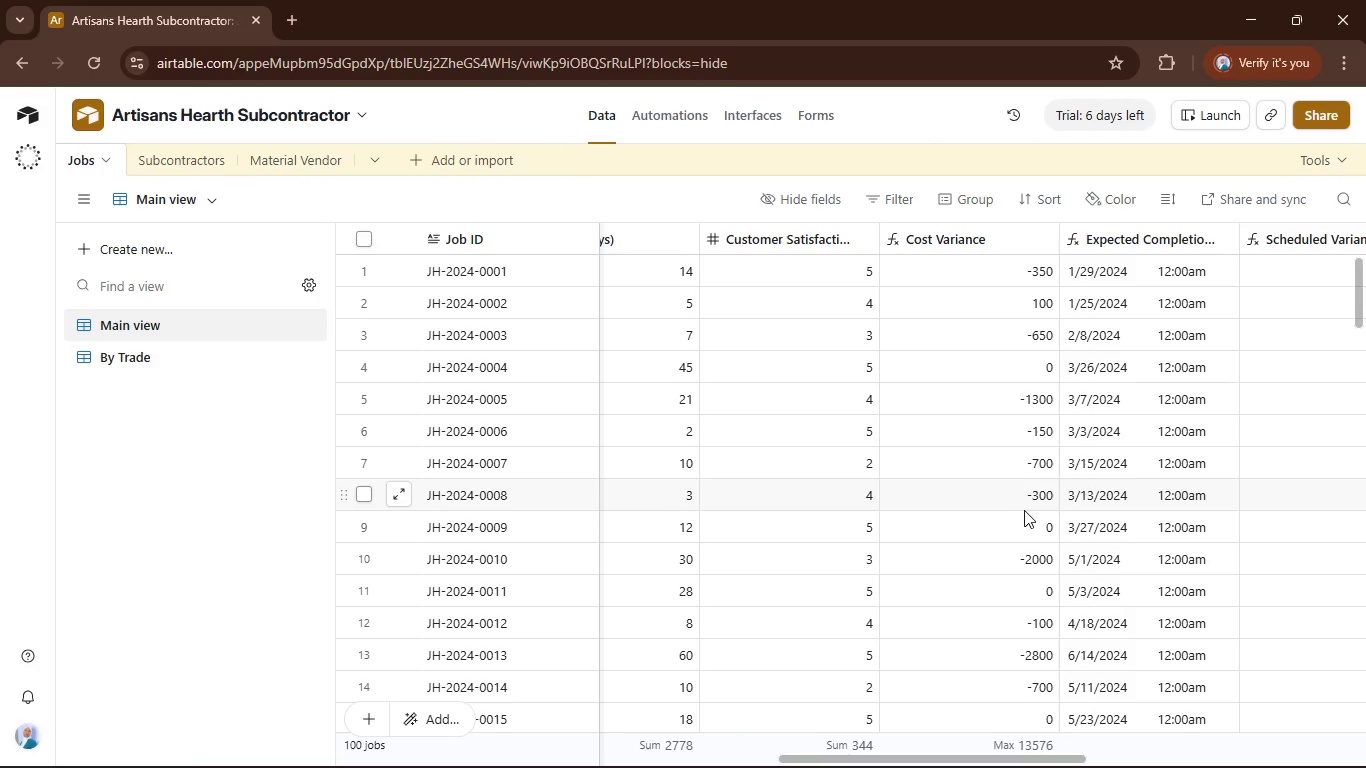 
left_click_drag(start_coordinate=[1054, 759], to_coordinate=[1320, 734])
 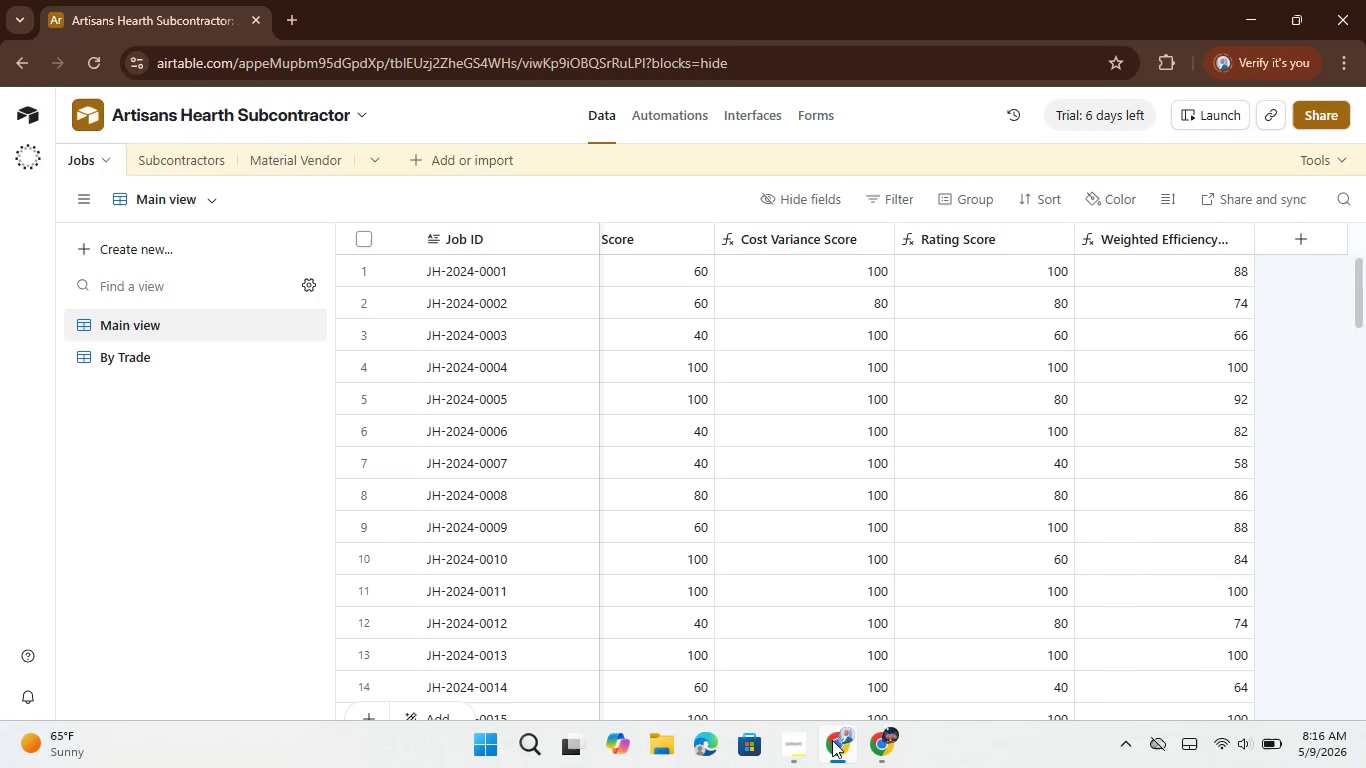 
double_click([768, 749])
 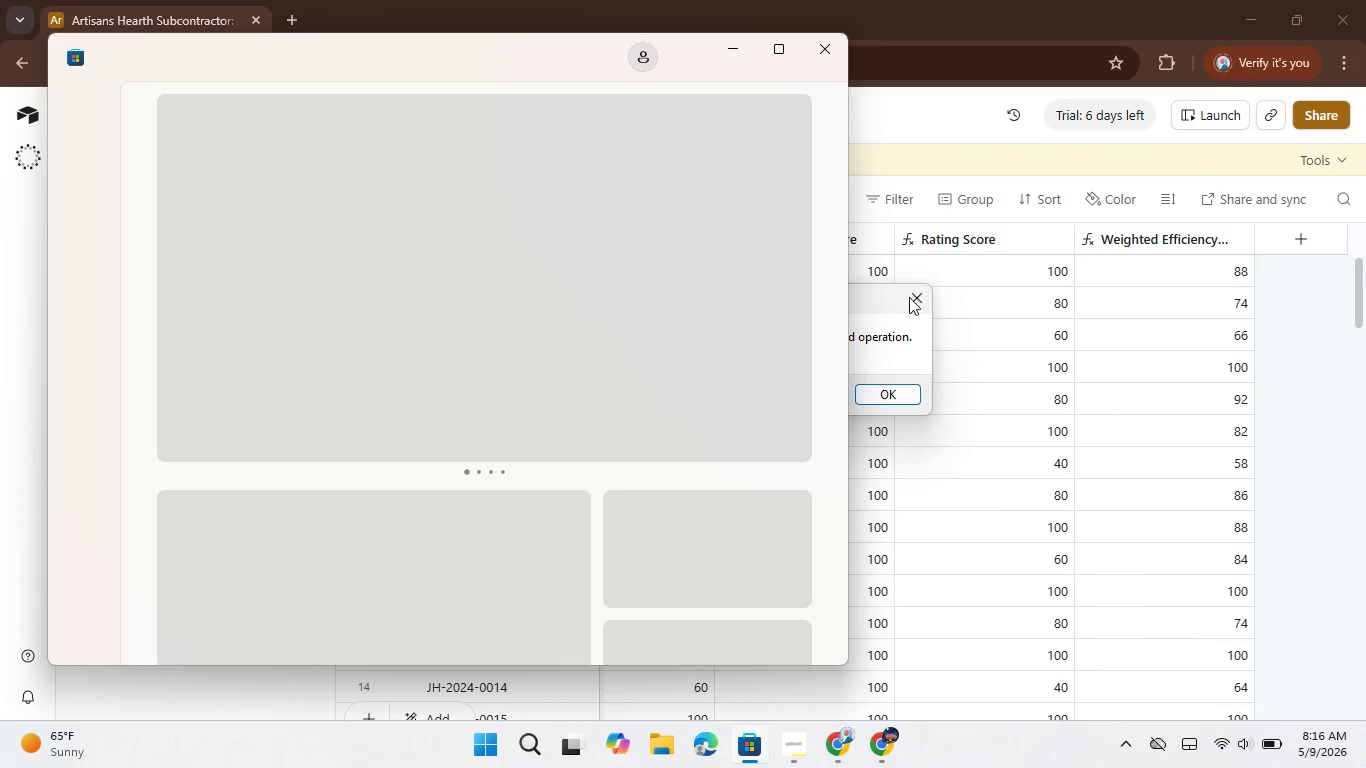 
left_click_drag(start_coordinate=[914, 296], to_coordinate=[905, 223])
 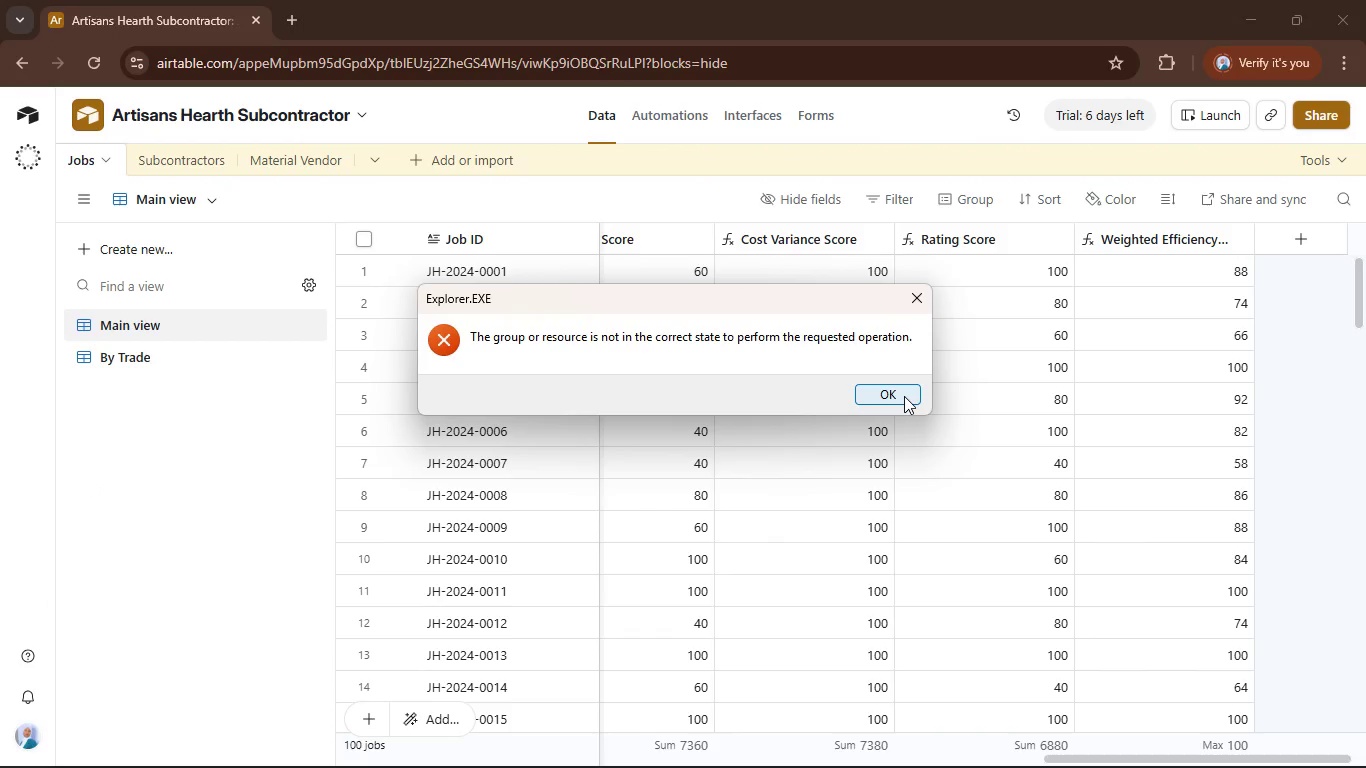 
left_click([896, 400])
 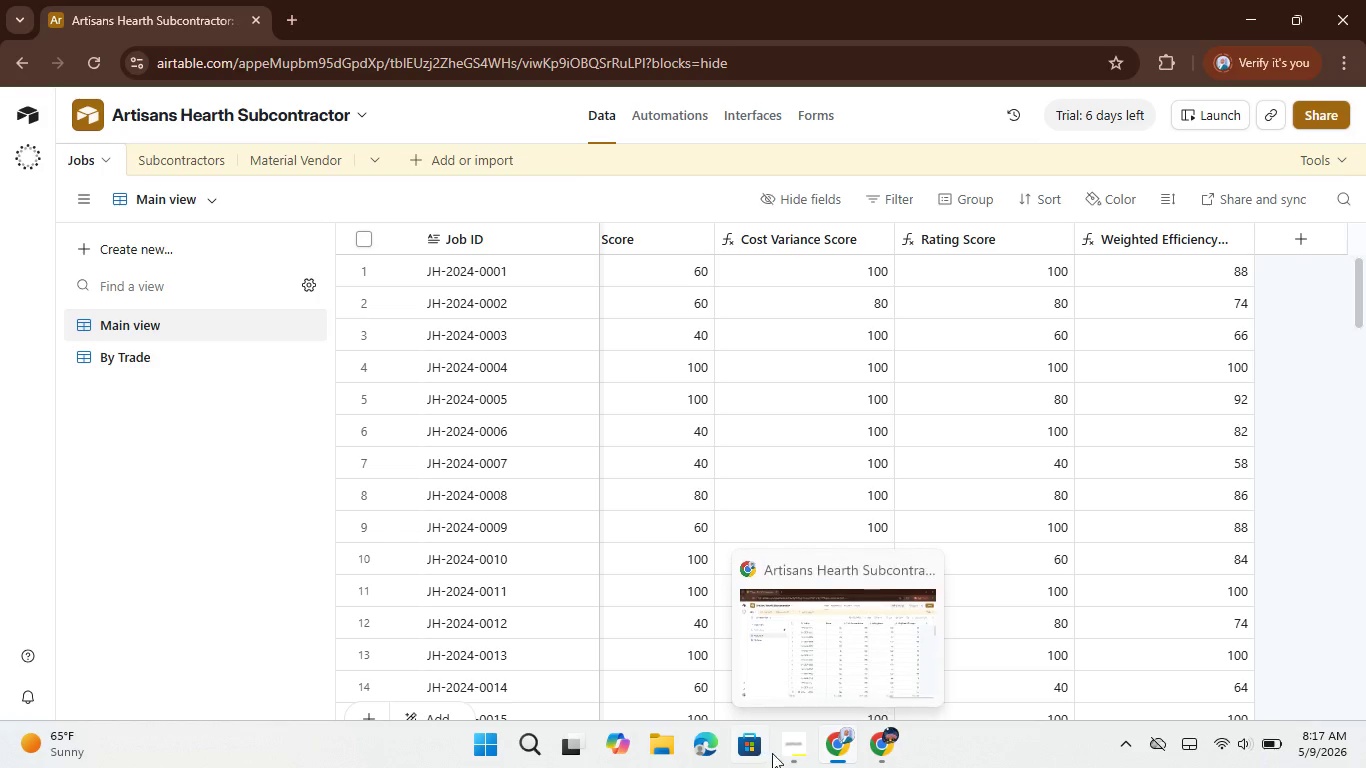 
left_click([793, 742])